 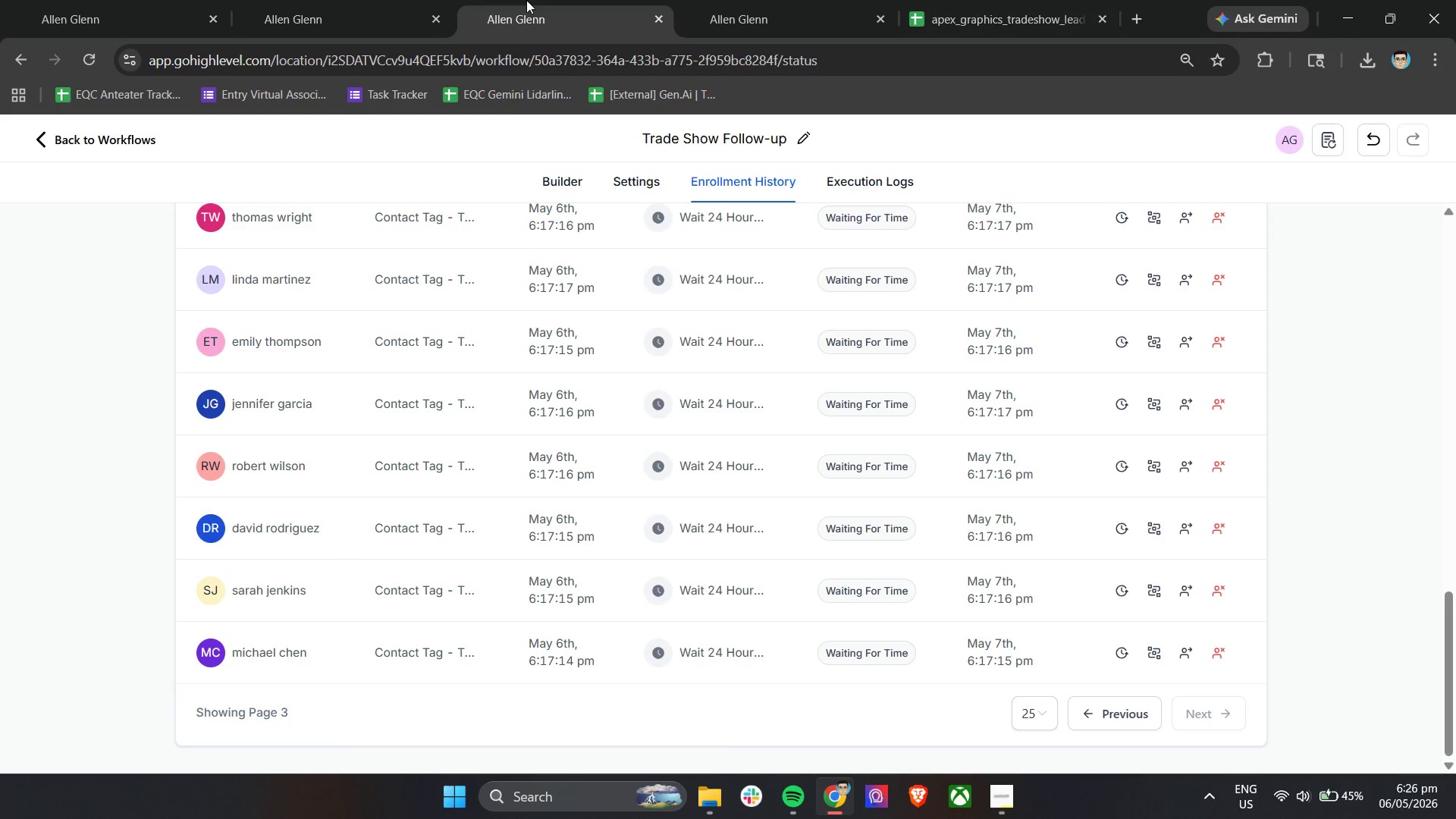 
scroll: coordinate [602, 174], scroll_direction: up, amount: 4.0
 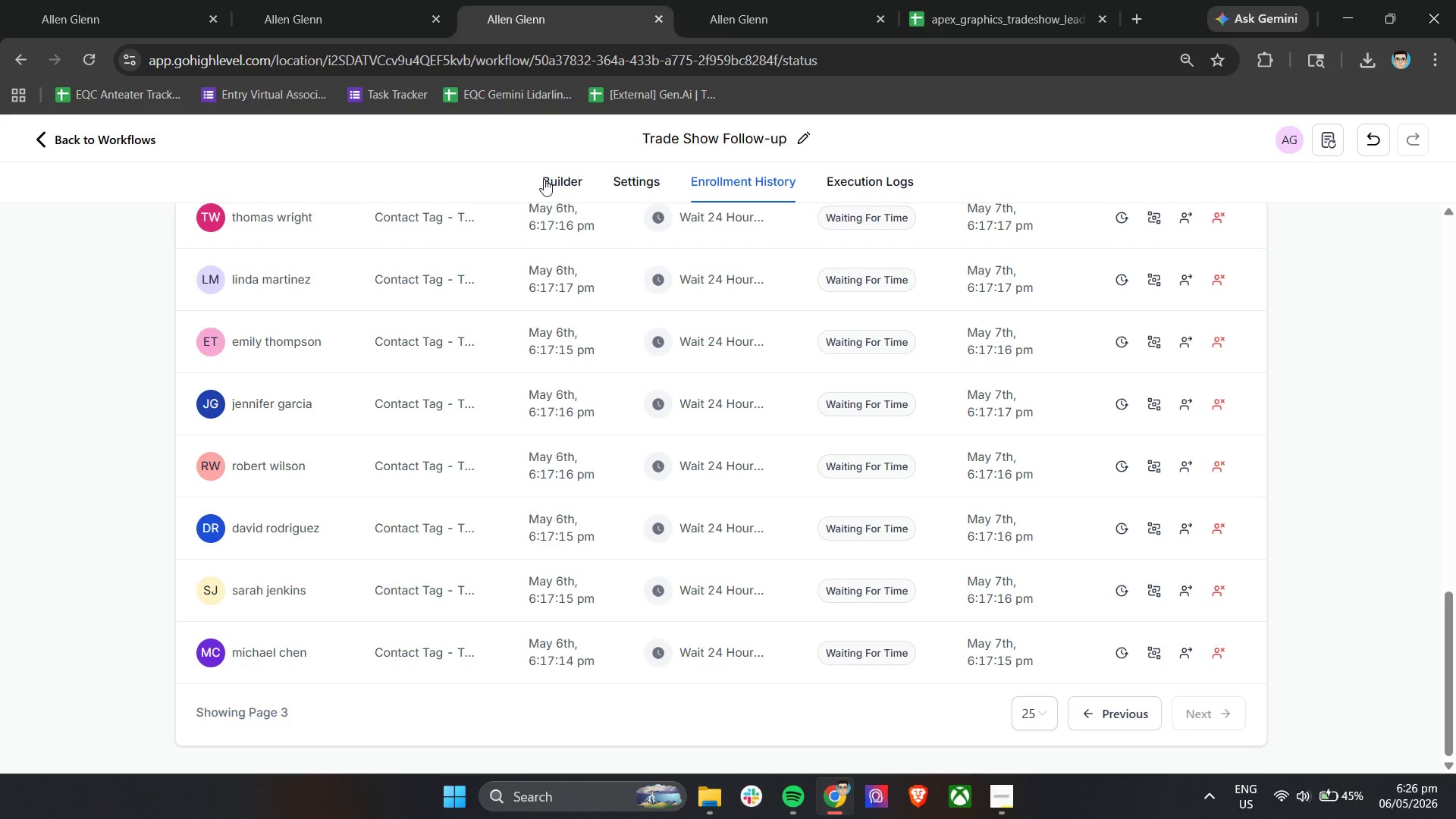 
left_click([554, 183])
 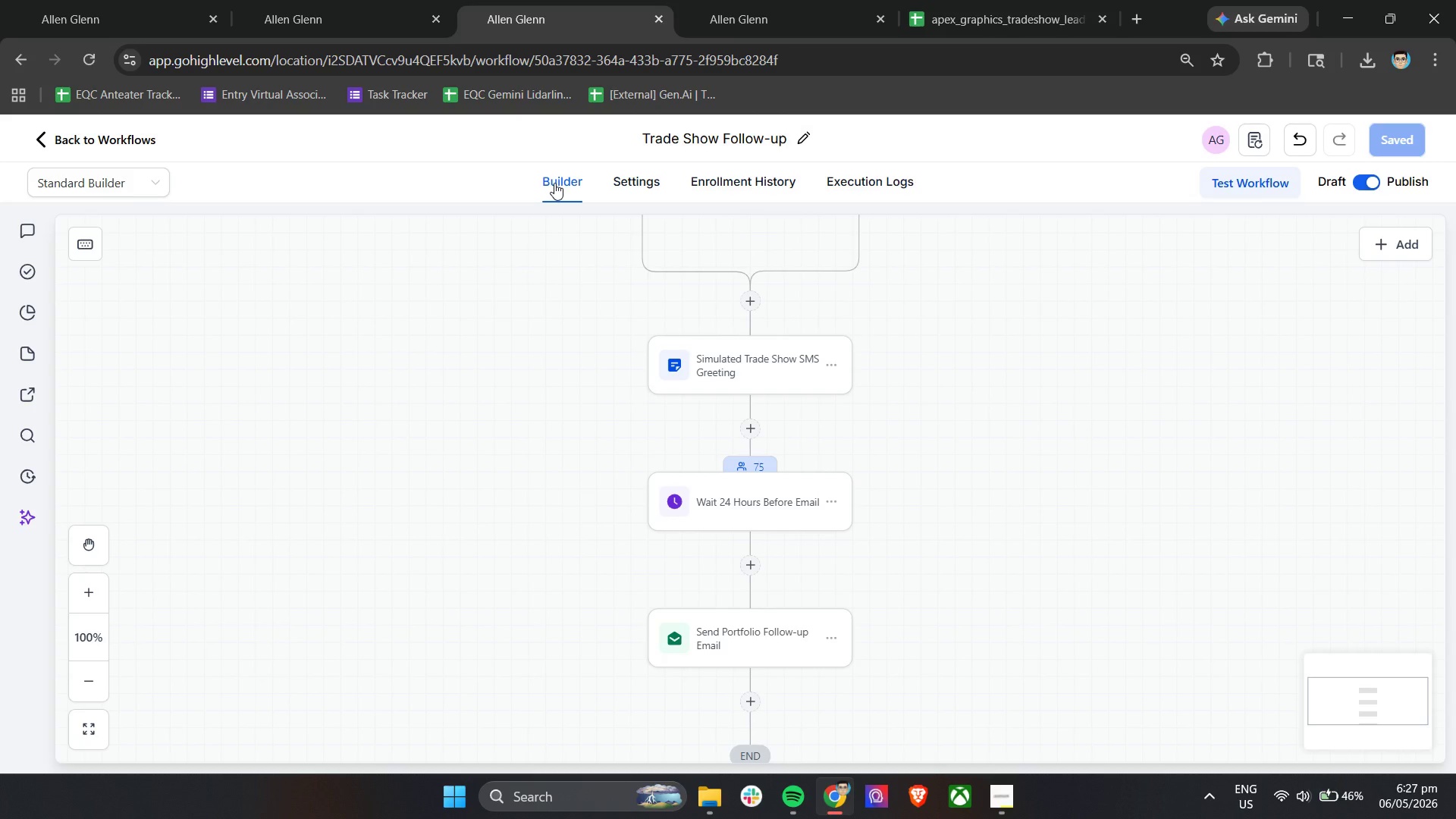 
wait(34.8)
 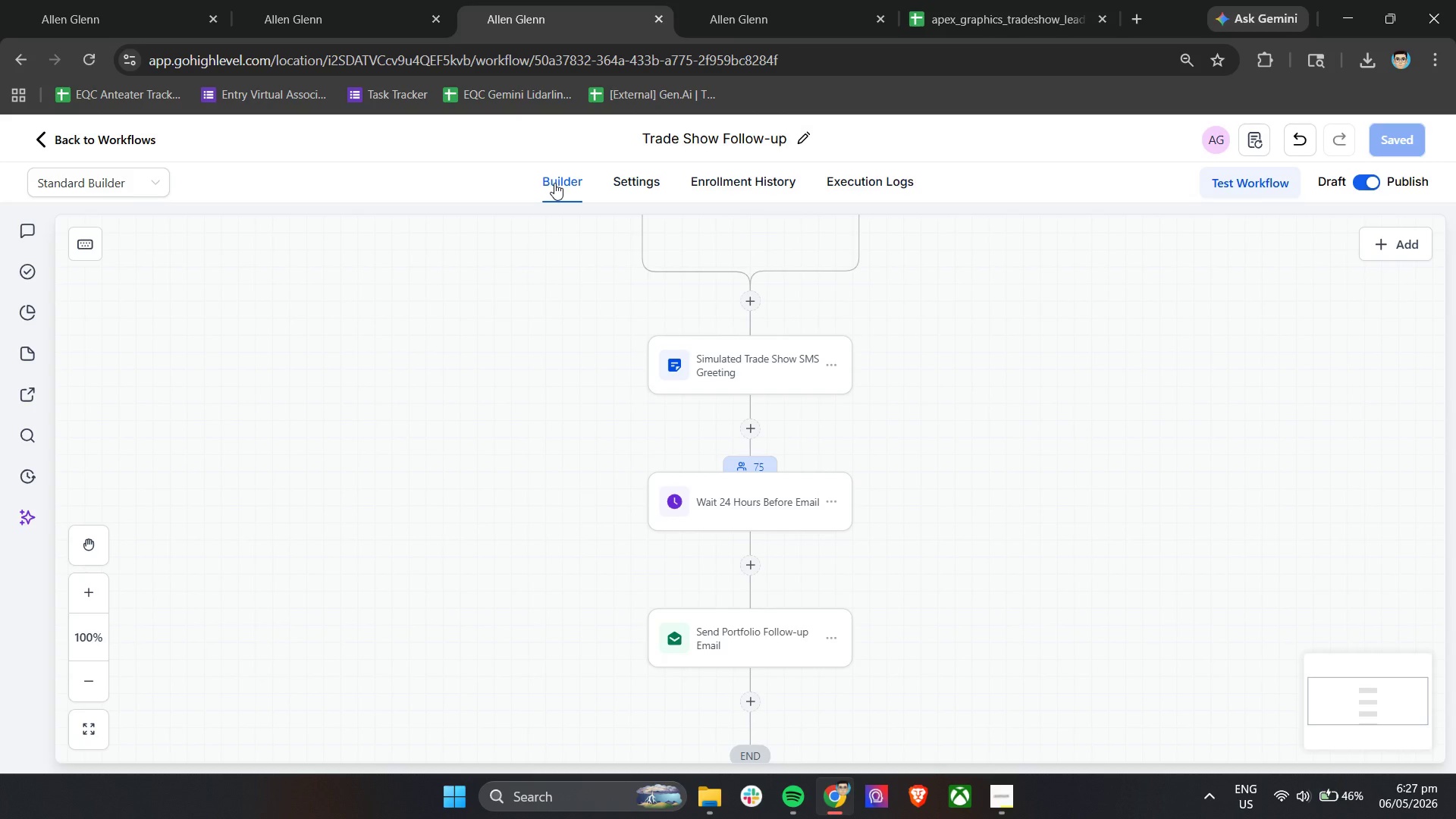 
scroll: coordinate [588, 463], scroll_direction: up, amount: 4.0
 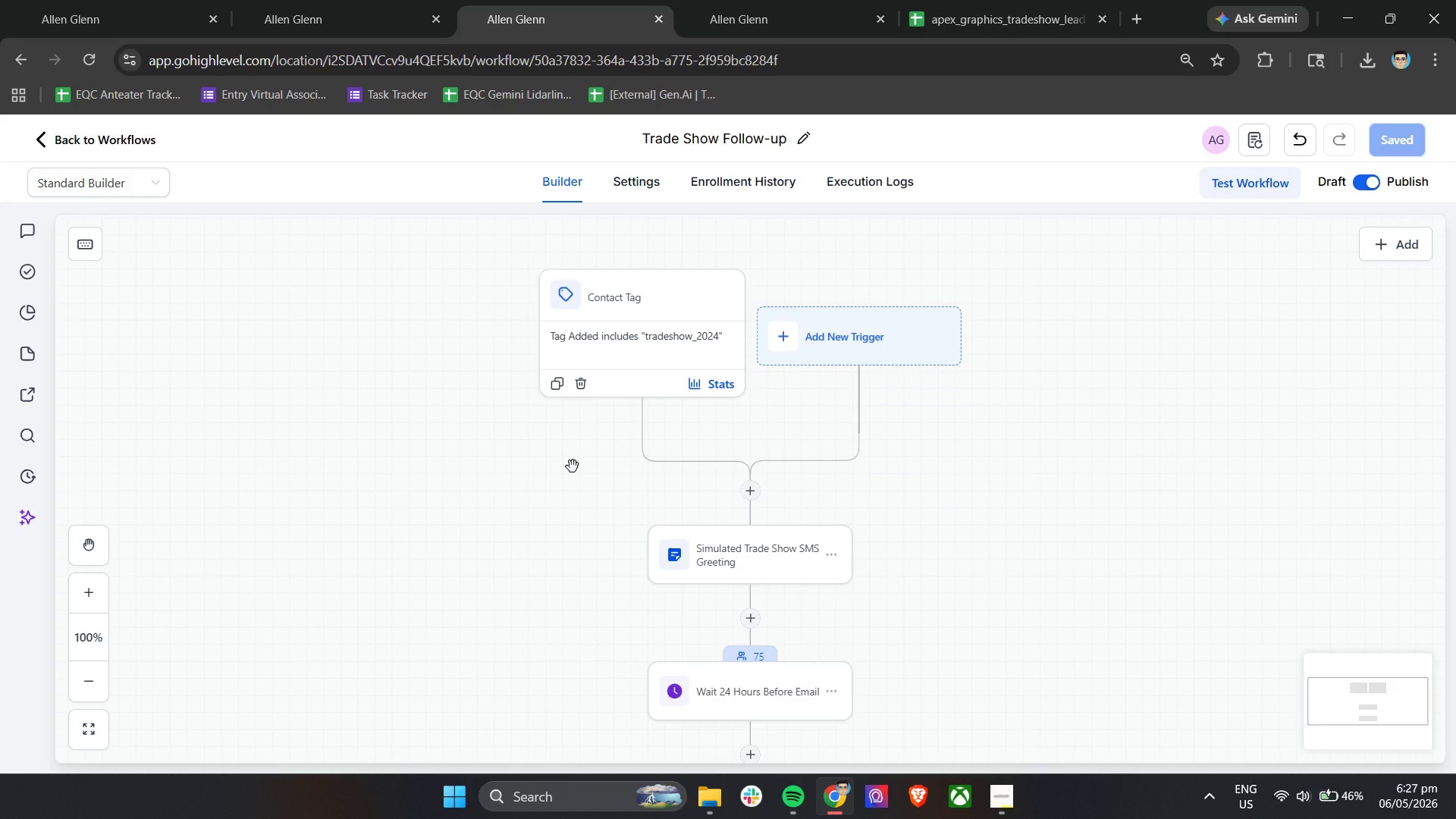 
scroll: coordinate [573, 466], scroll_direction: down, amount: 4.0
 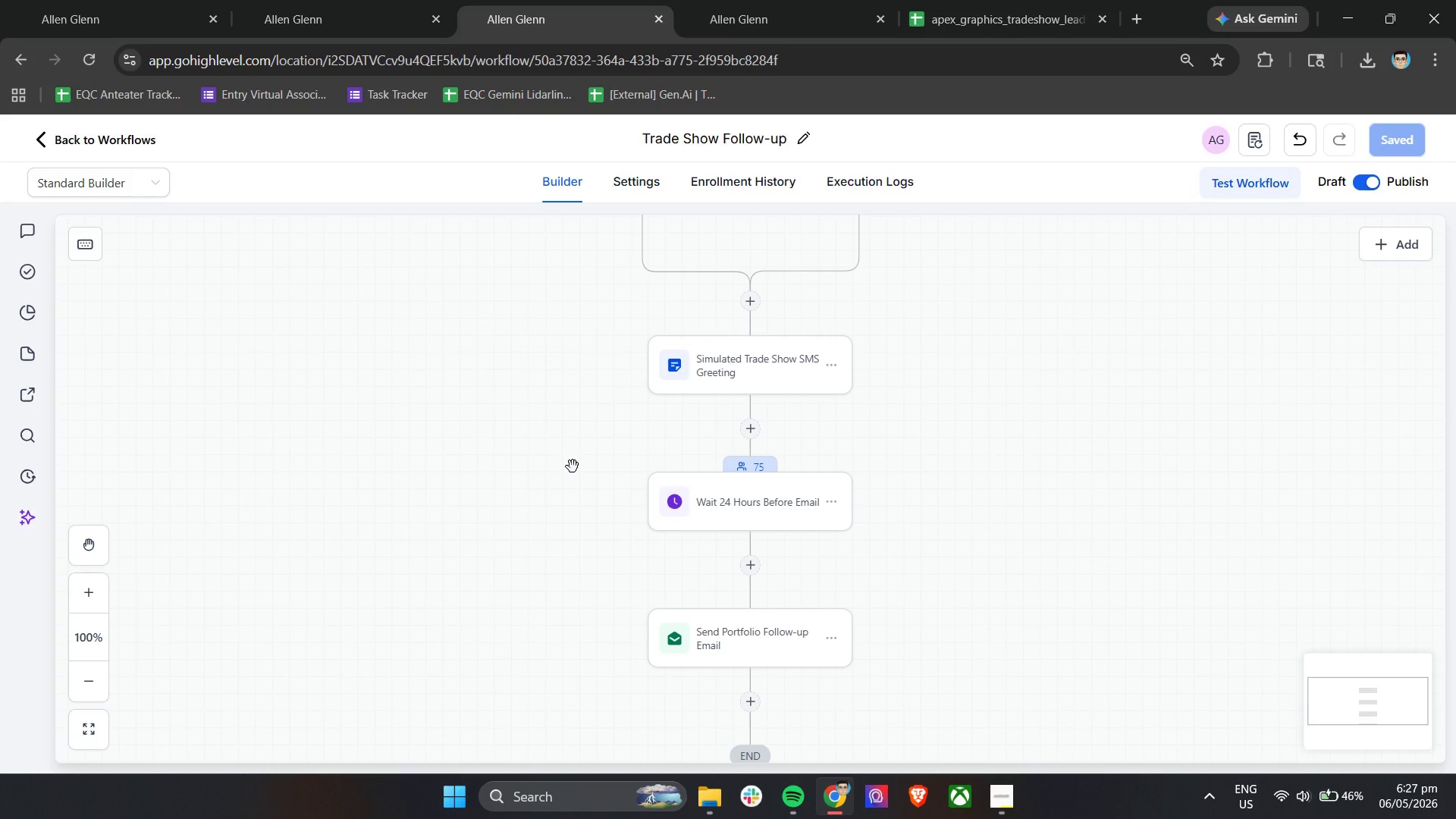 
scroll: coordinate [573, 466], scroll_direction: up, amount: 2.0
 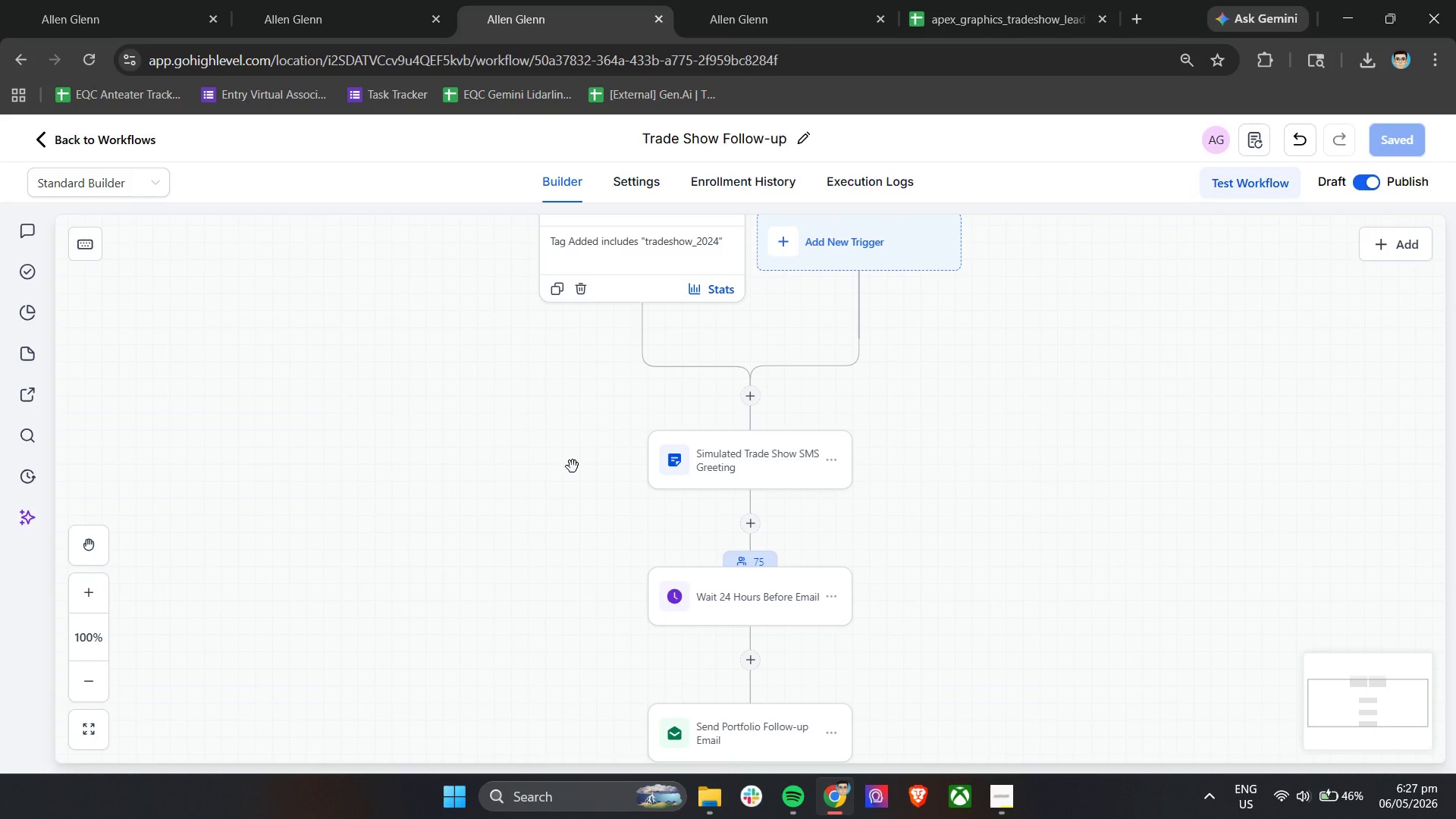 
hold_key(key=ControlLeft, duration=0.45)
scroll: coordinate [573, 466], scroll_direction: down, amount: 1.0
 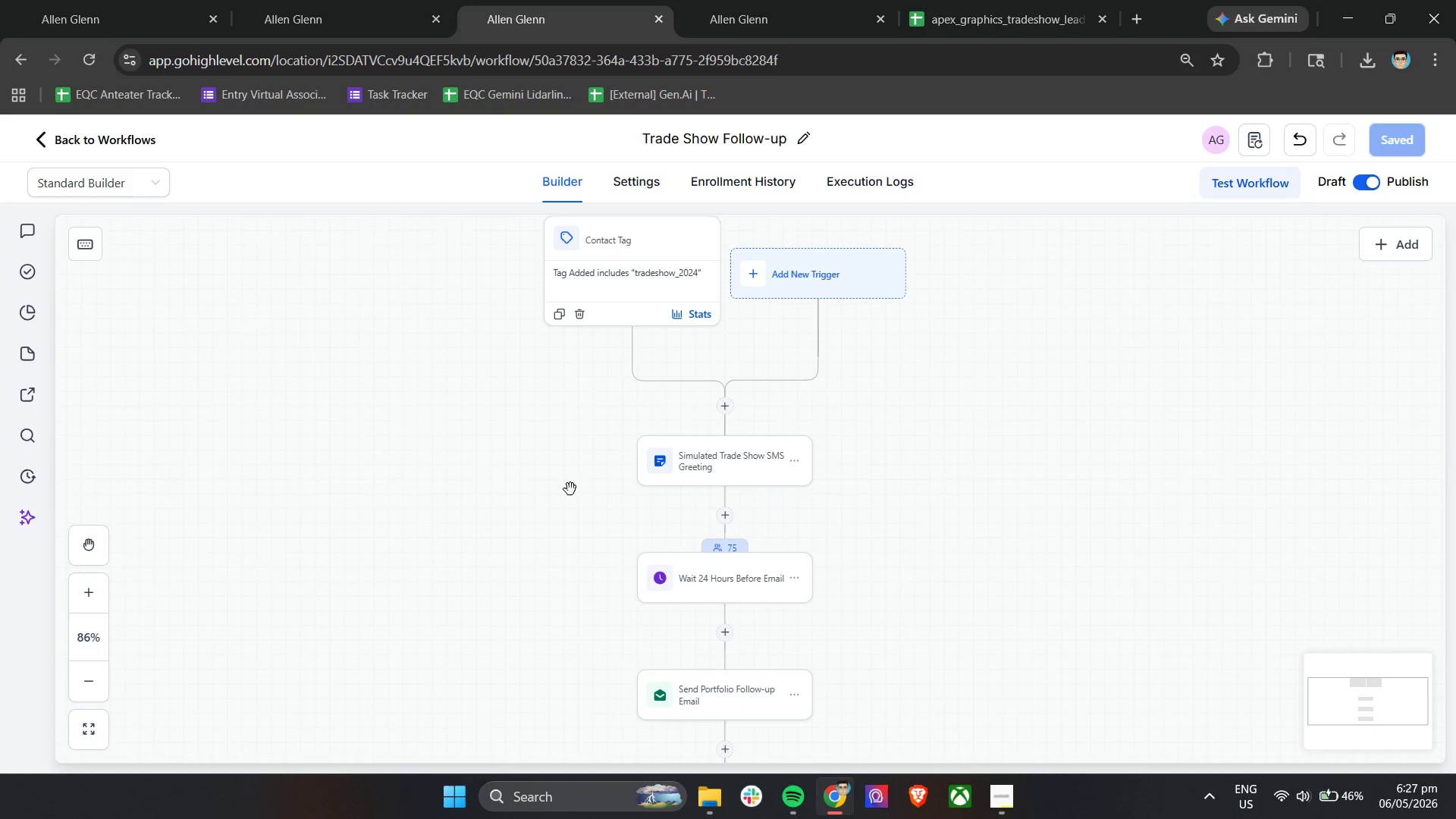 
left_click([658, 250])
 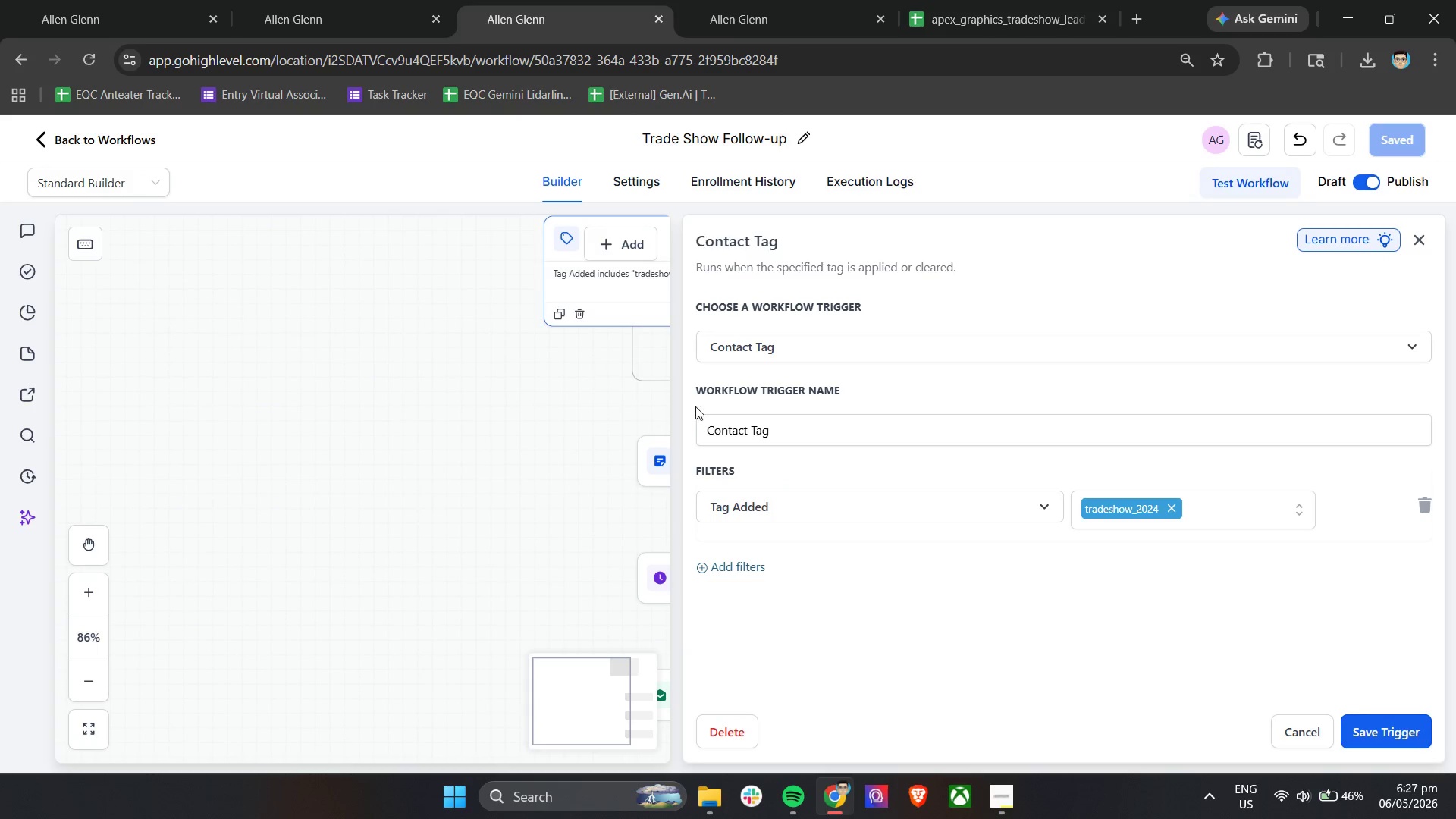 
left_click_drag(start_coordinate=[820, 428], to_coordinate=[690, 441])
 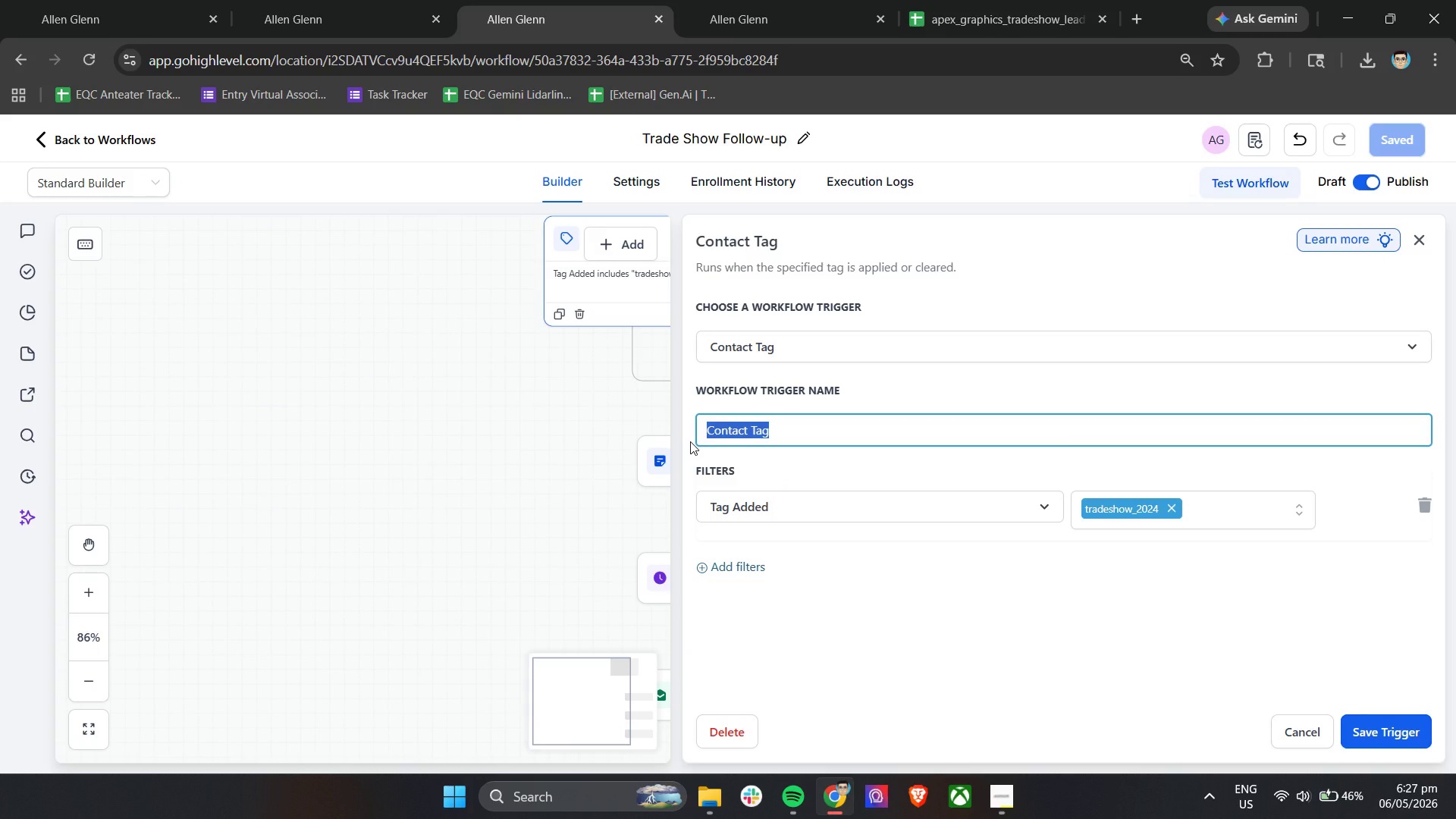 
type(Trigger - Cont)
key(Backspace)
key(Backspace)
key(Backspace)
key(Backspace)
type(Tag added TradeShiw)
key(Backspace)
key(Backspace)
type(ow_2024)
 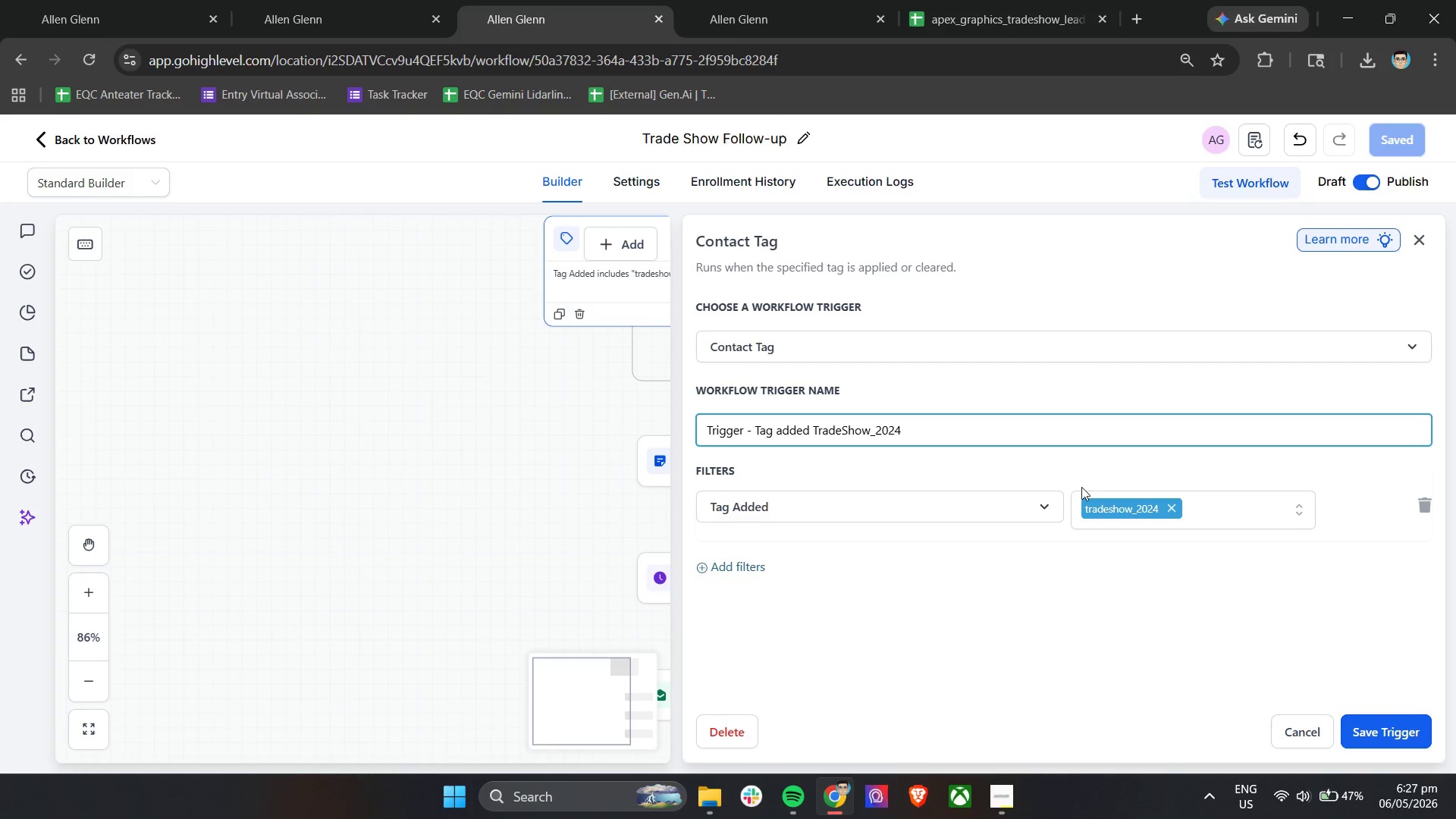 
left_click([1363, 728])
 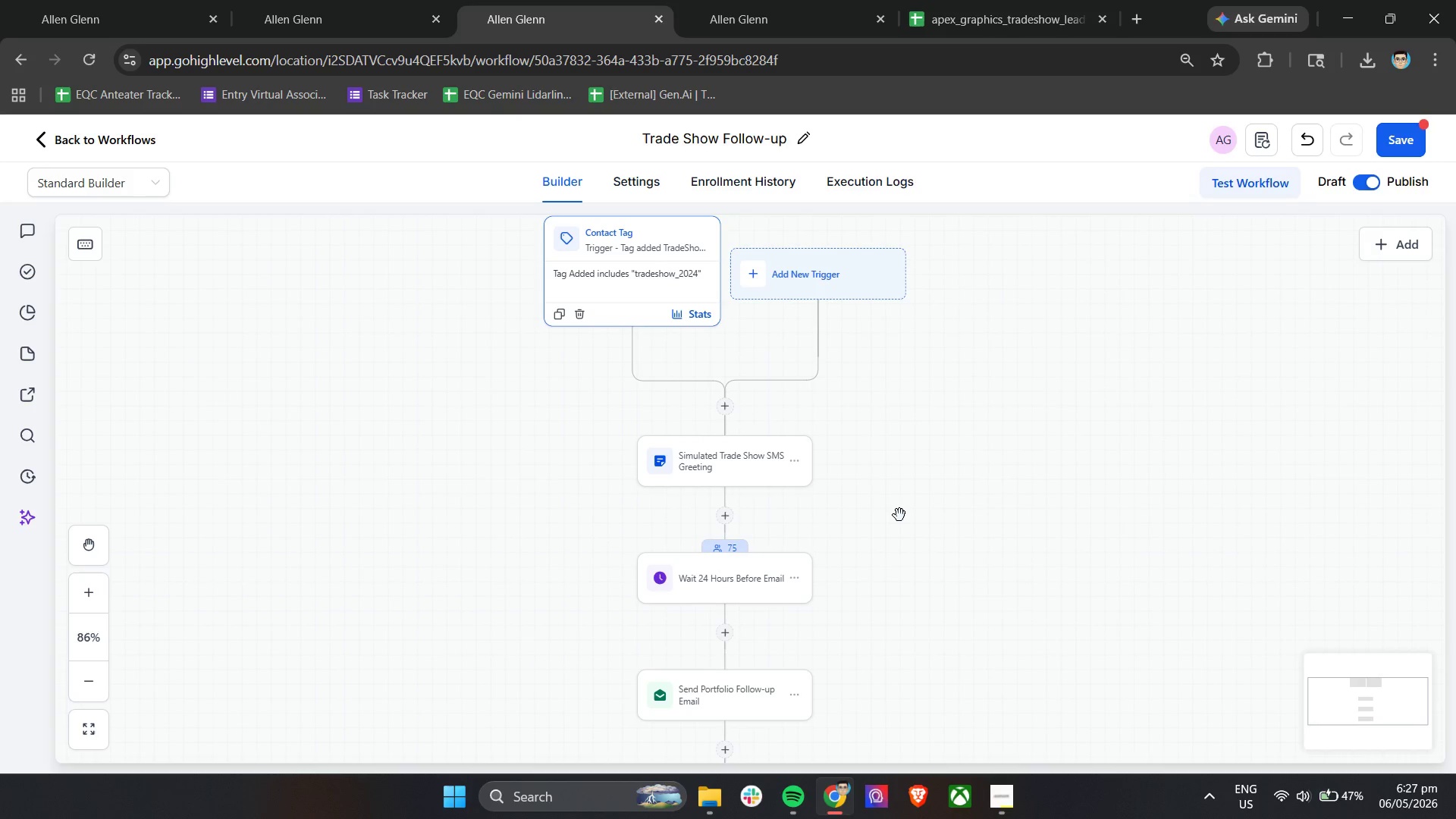 
hold_key(key=ControlLeft, duration=0.53)
scroll: coordinate [899, 515], scroll_direction: down, amount: 2.0
 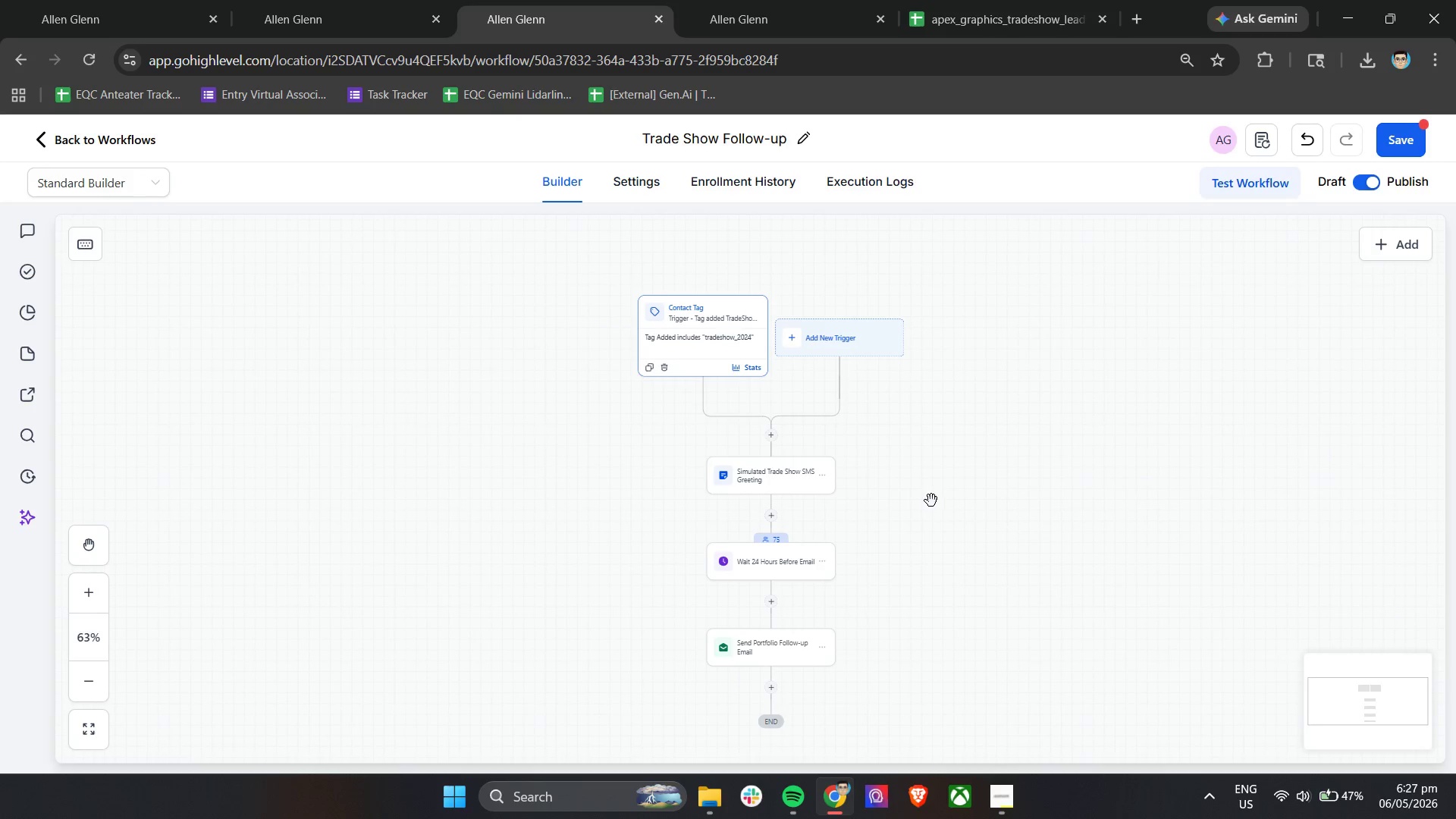 
left_click_drag(start_coordinate=[933, 500], to_coordinate=[926, 511])
 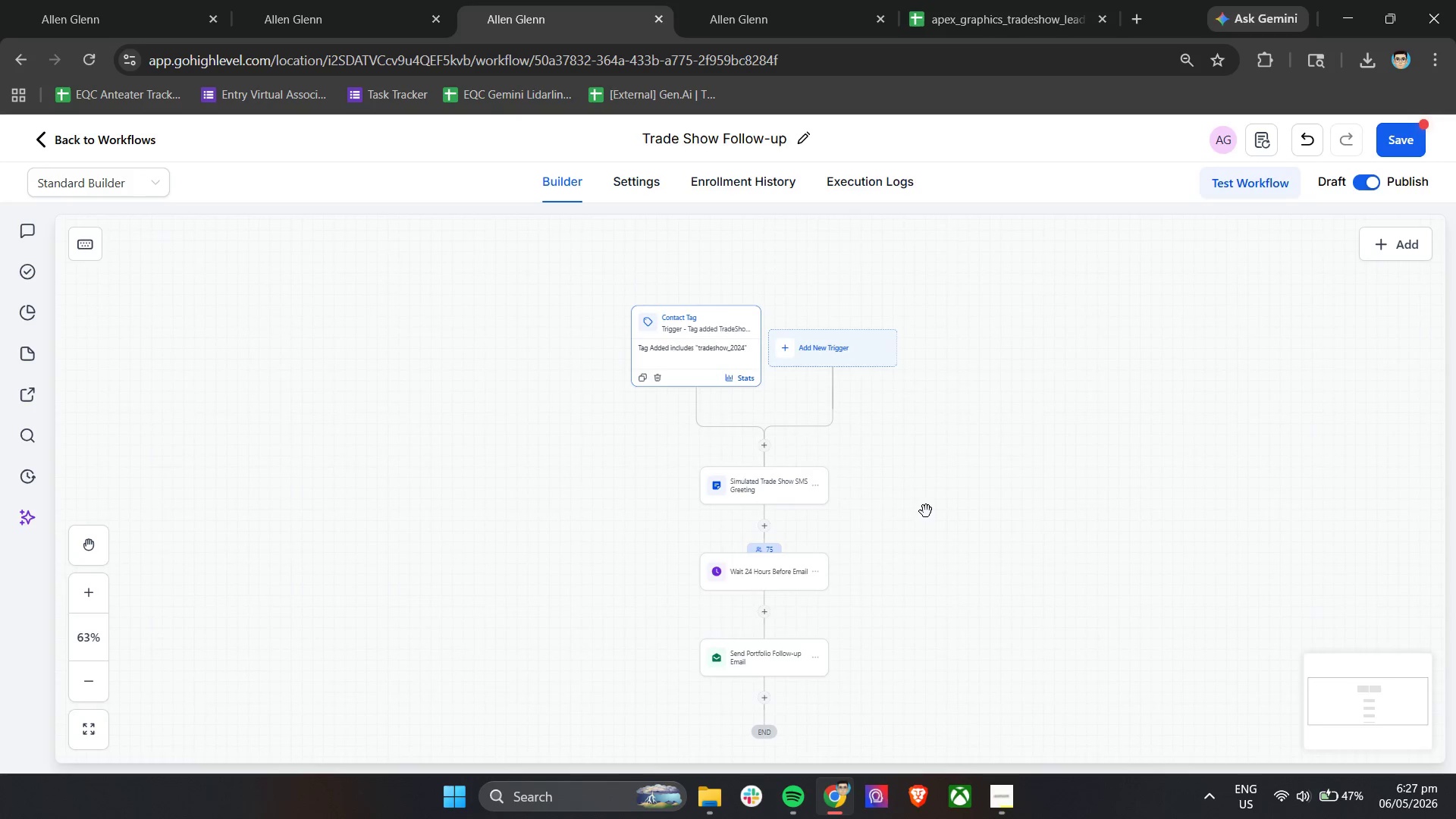 
hold_key(key=ControlLeft, duration=0.88)
scroll: coordinate [922, 512], scroll_direction: none, amount: 0.0
 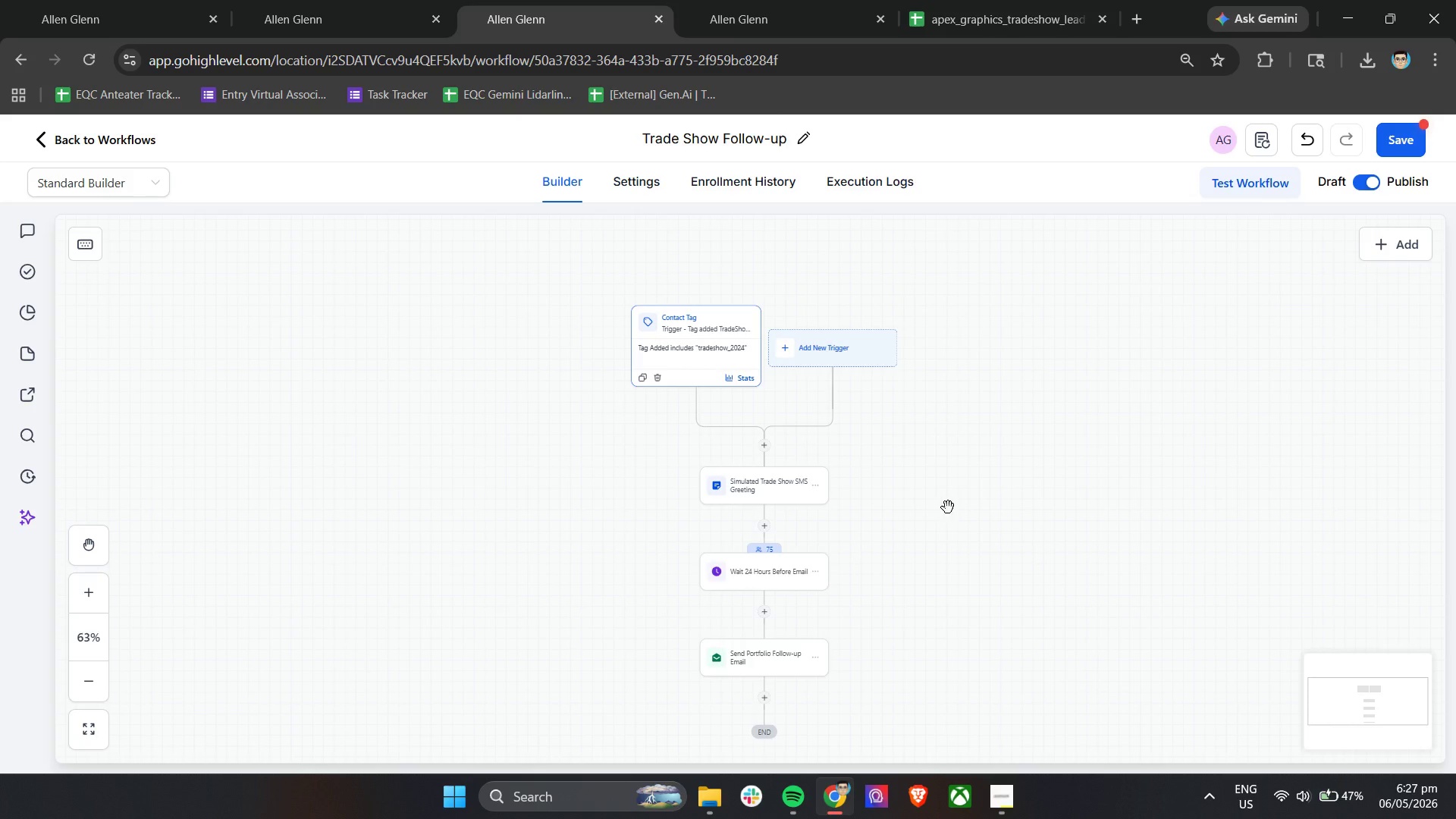 
left_click_drag(start_coordinate=[947, 508], to_coordinate=[943, 469])
 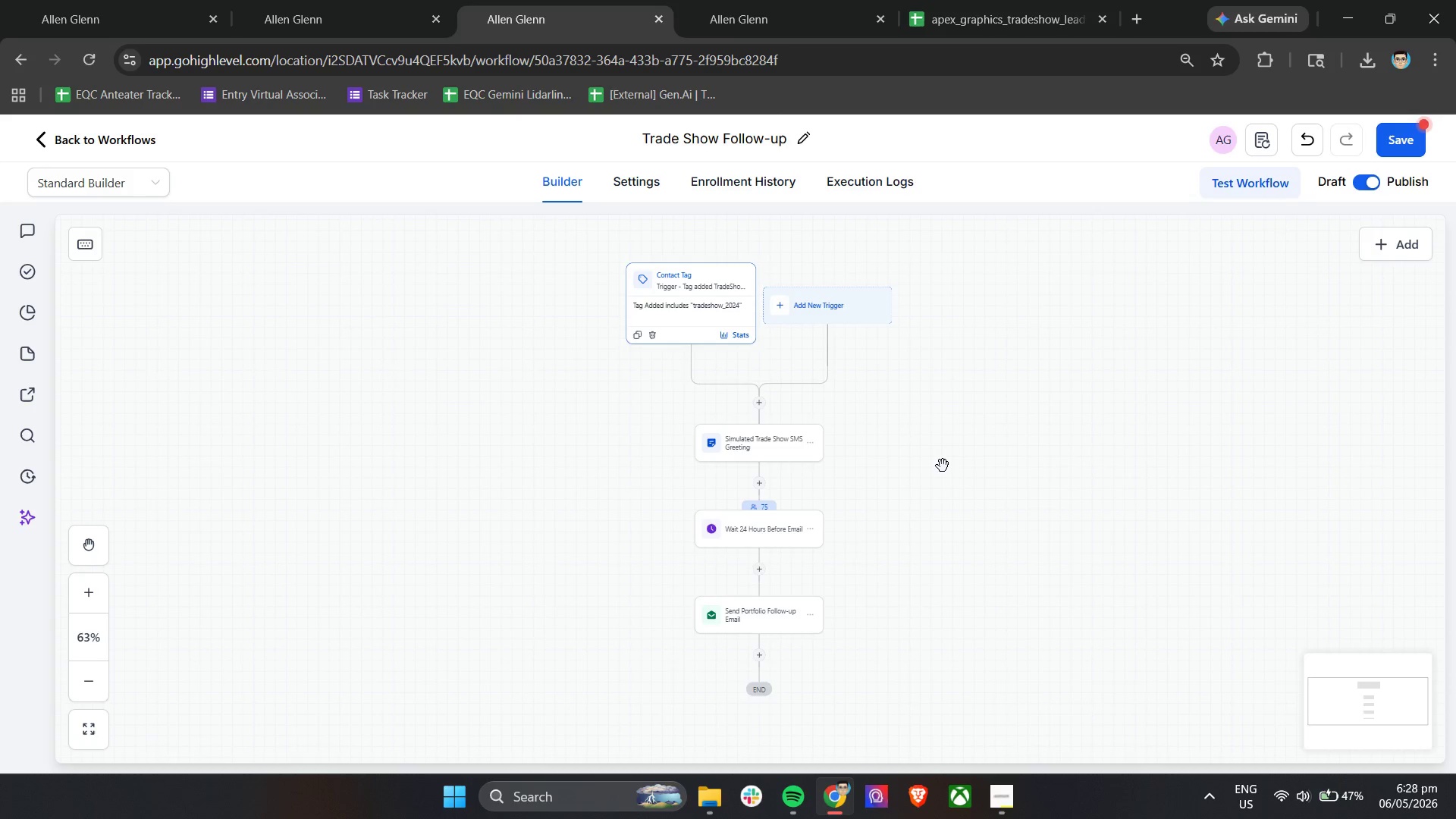 
wait(42.02)
 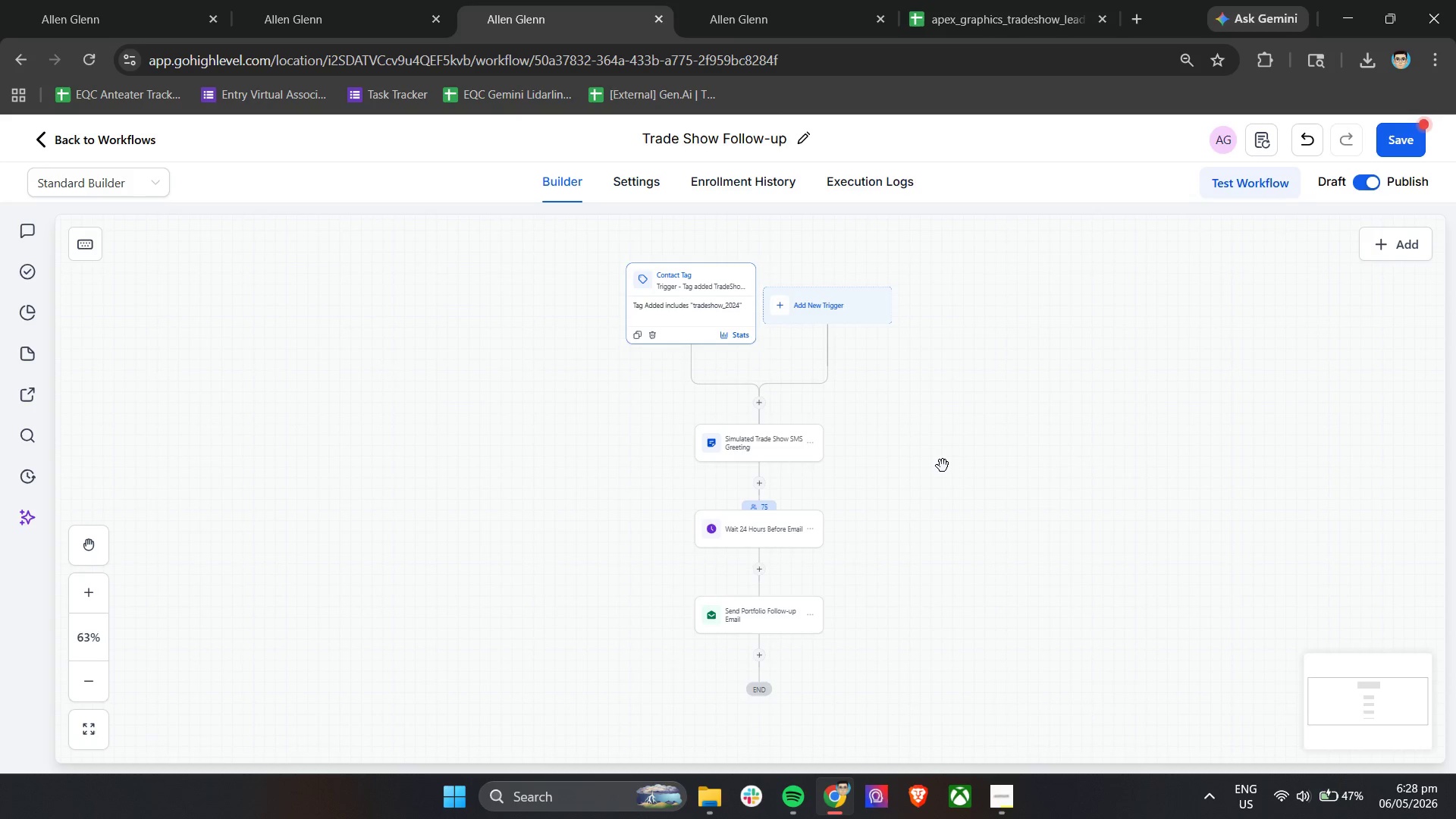 
scroll: coordinate [974, 457], scroll_direction: down, amount: 1.0
 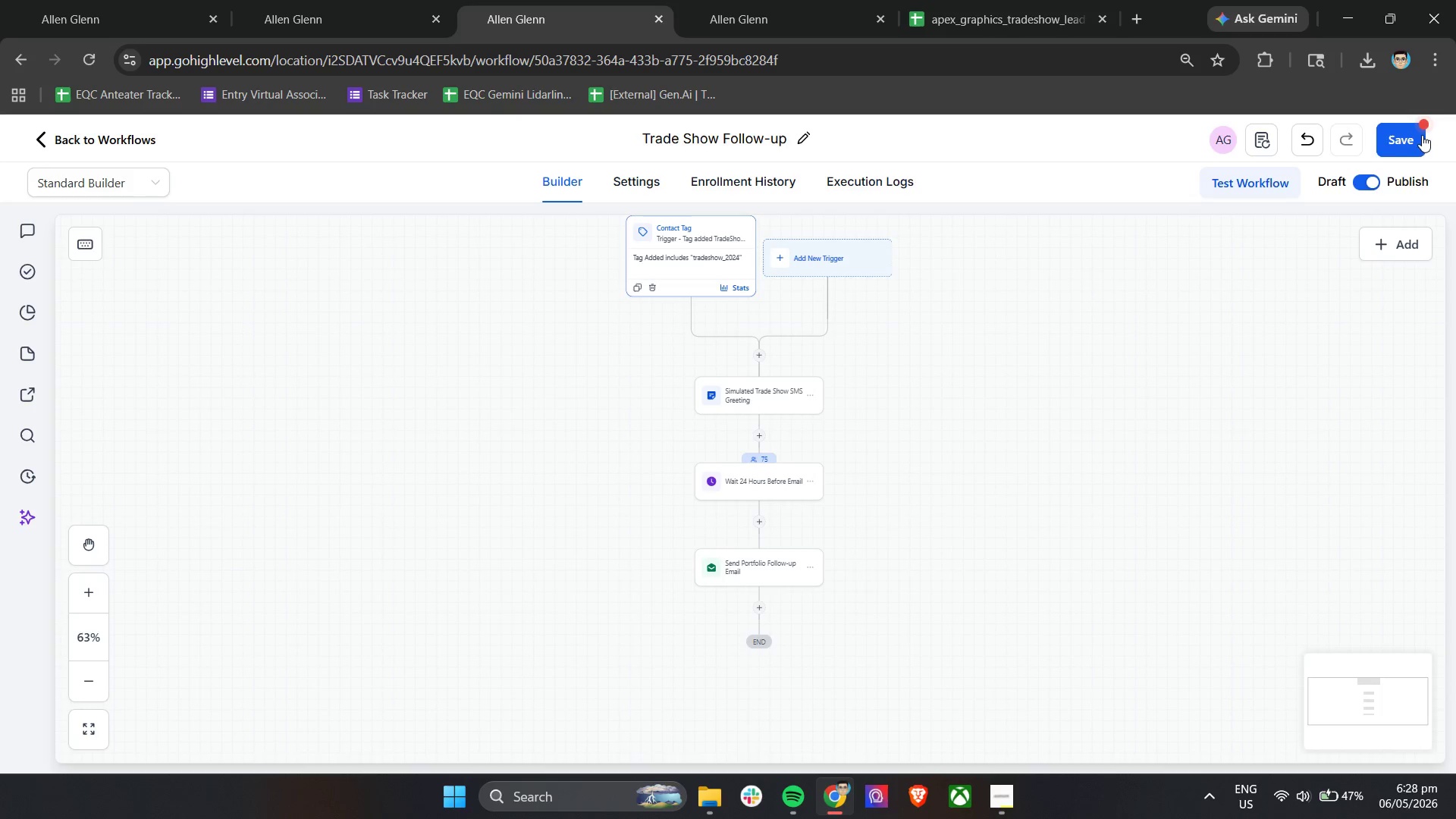 
left_click([1421, 134])
 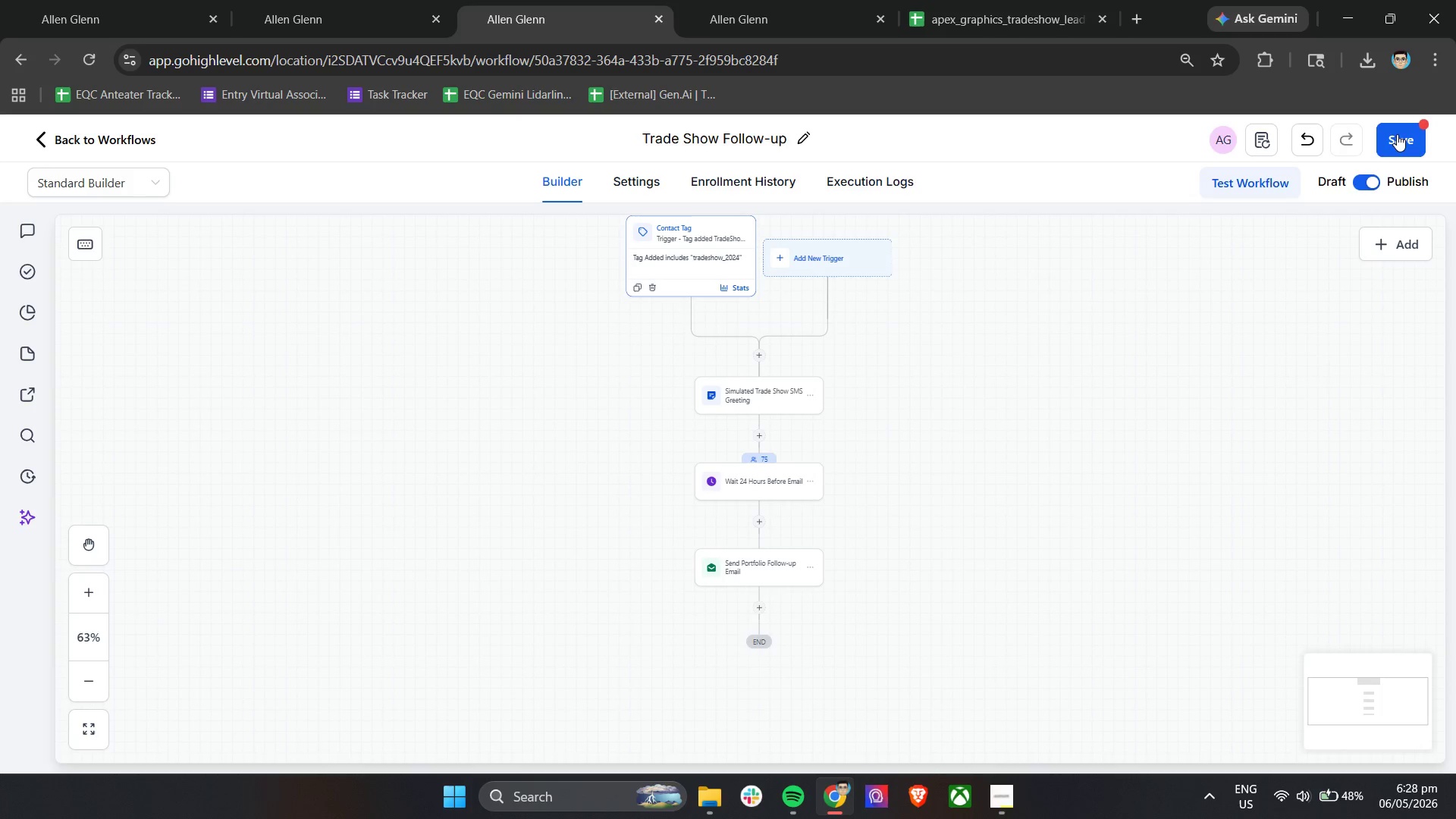 
left_click([1397, 134])
 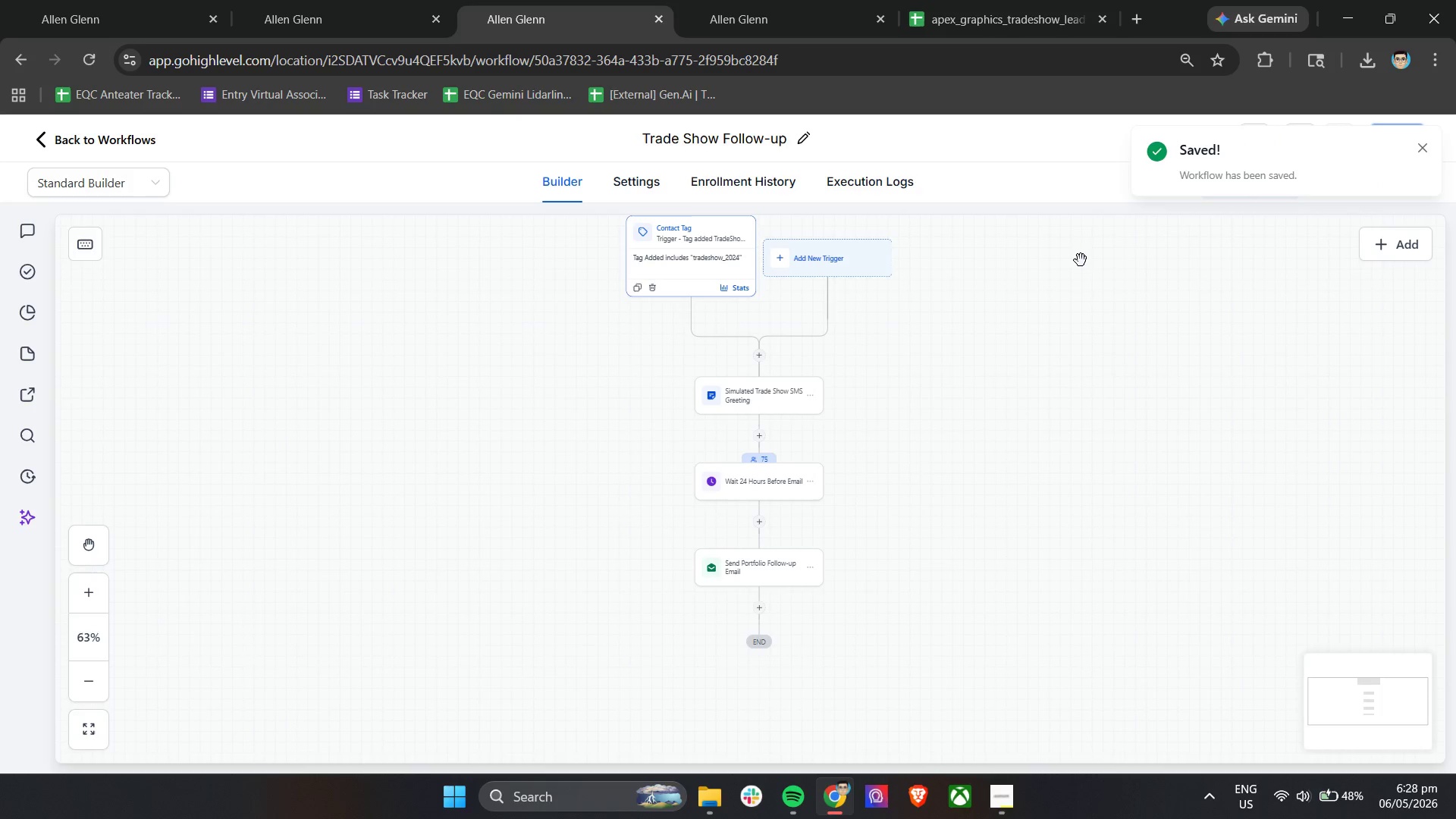 
wait(8.92)
 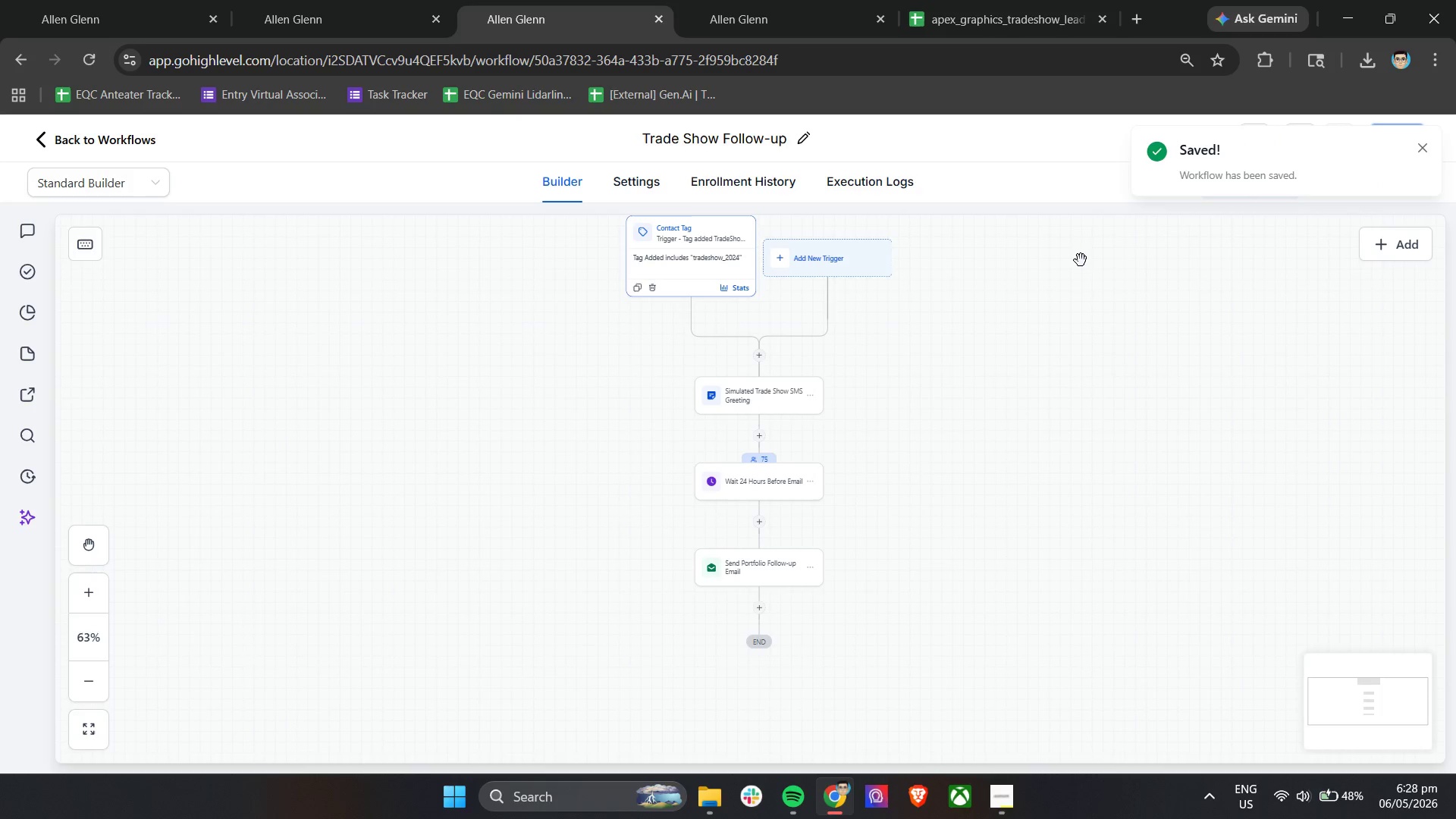 
left_click([744, 136])
 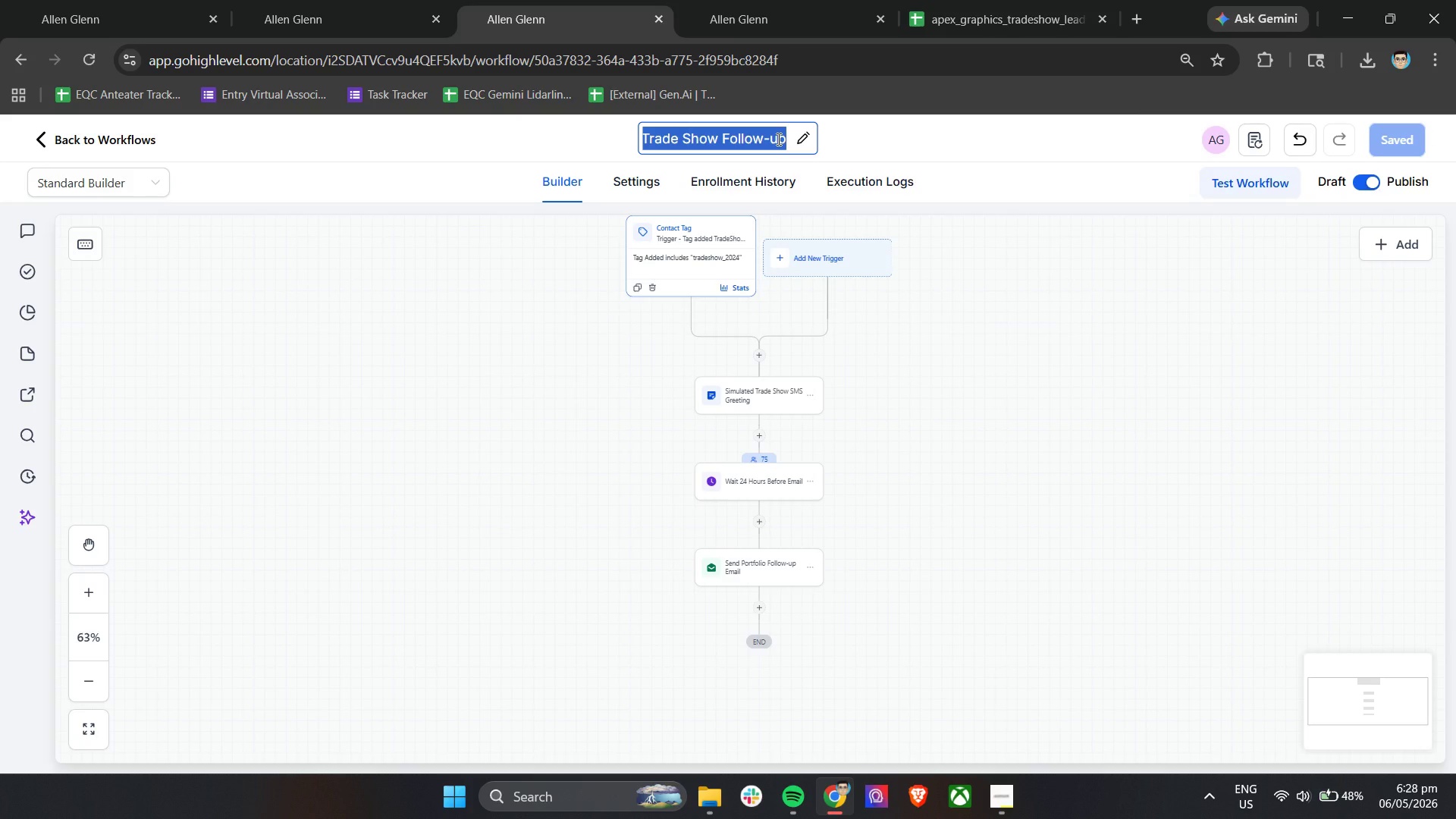 
key(ArrowDown)
 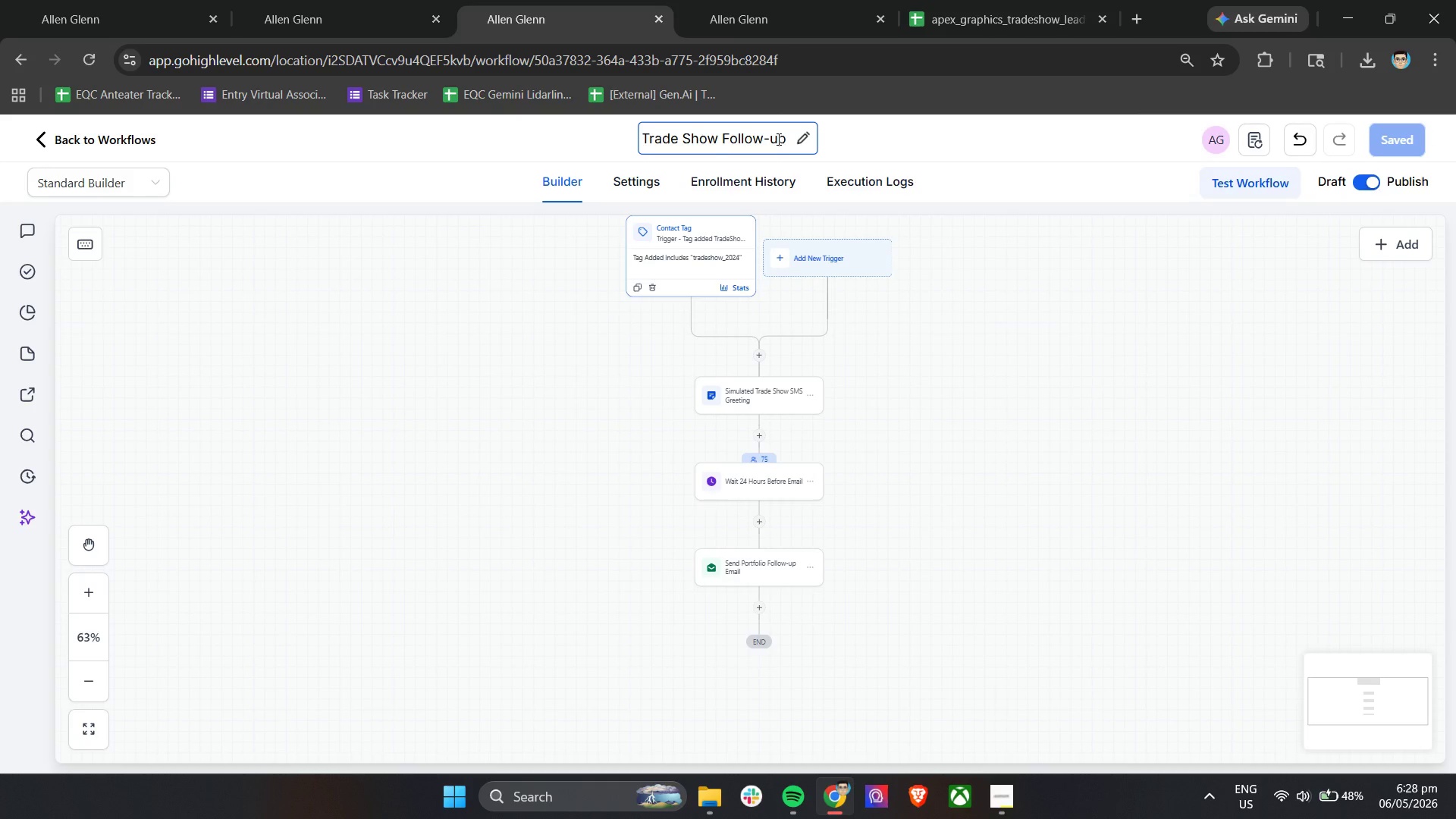 
key(Backspace)
key(Backspace)
key(Backspace)
key(Backspace)
key(Backspace)
key(Backspace)
key(Backspace)
key(Backspace)
key(Backspace)
type(Lead Nurture)
 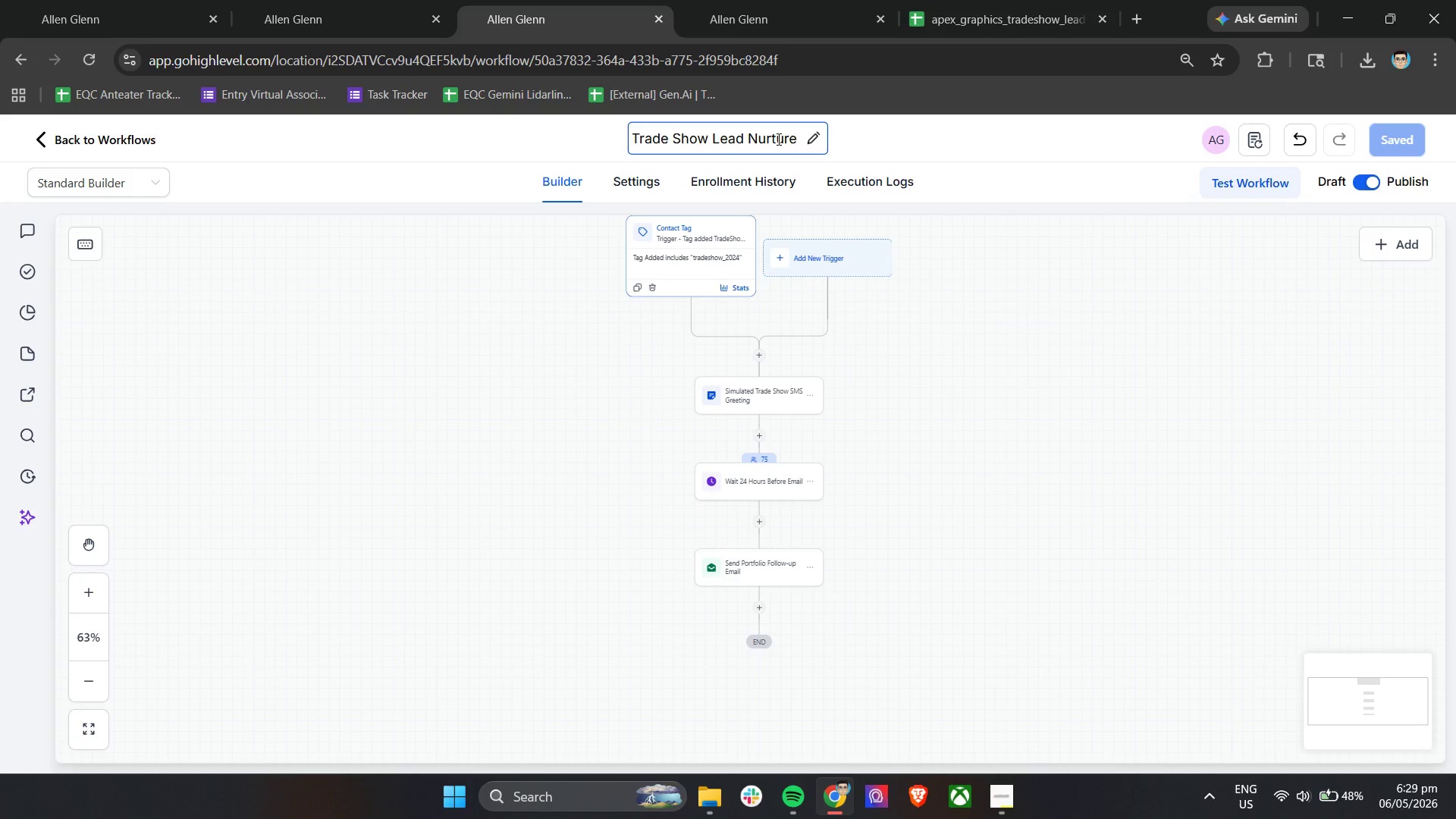 
left_click([976, 303])
 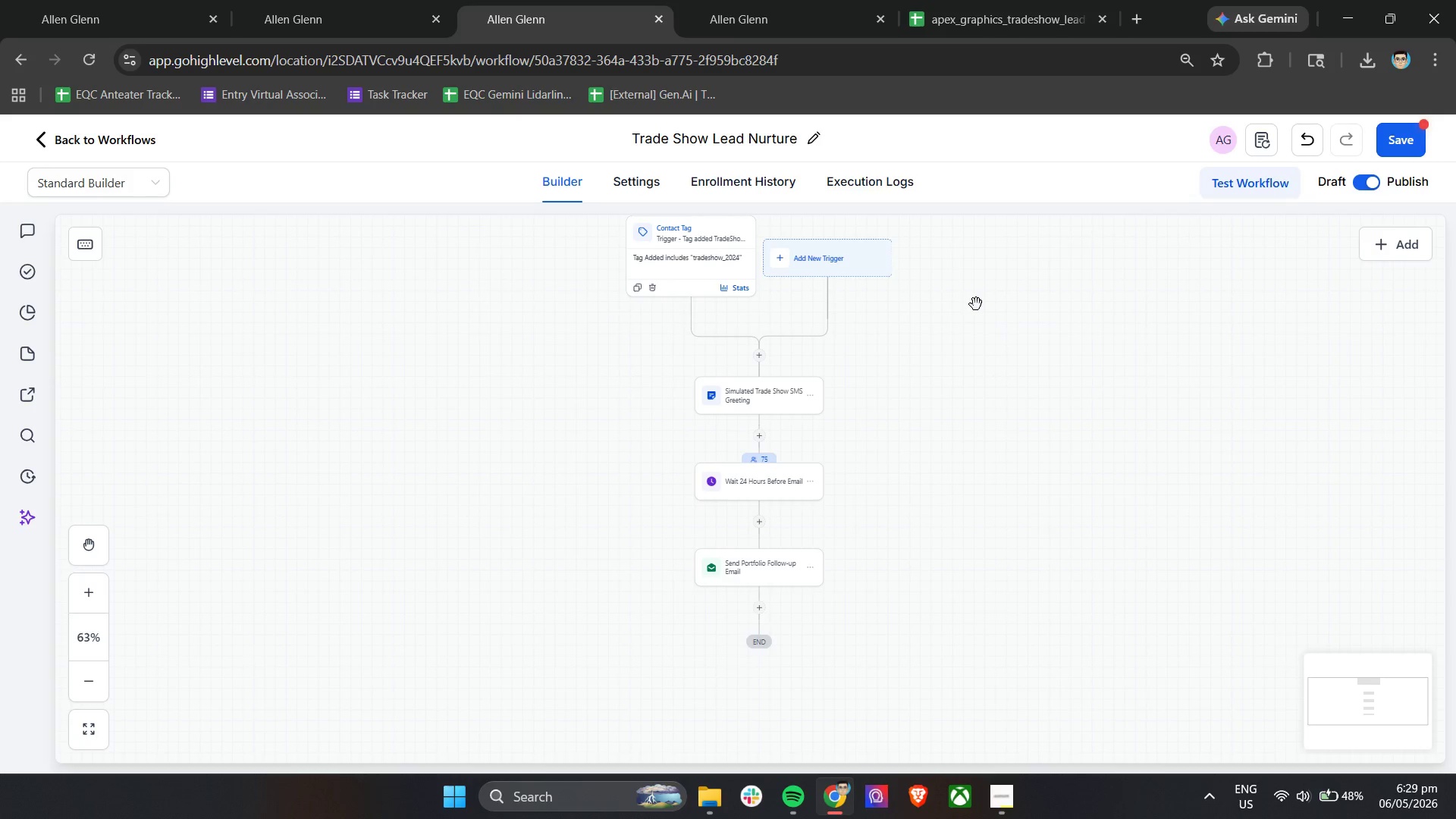 
wait(11.56)
 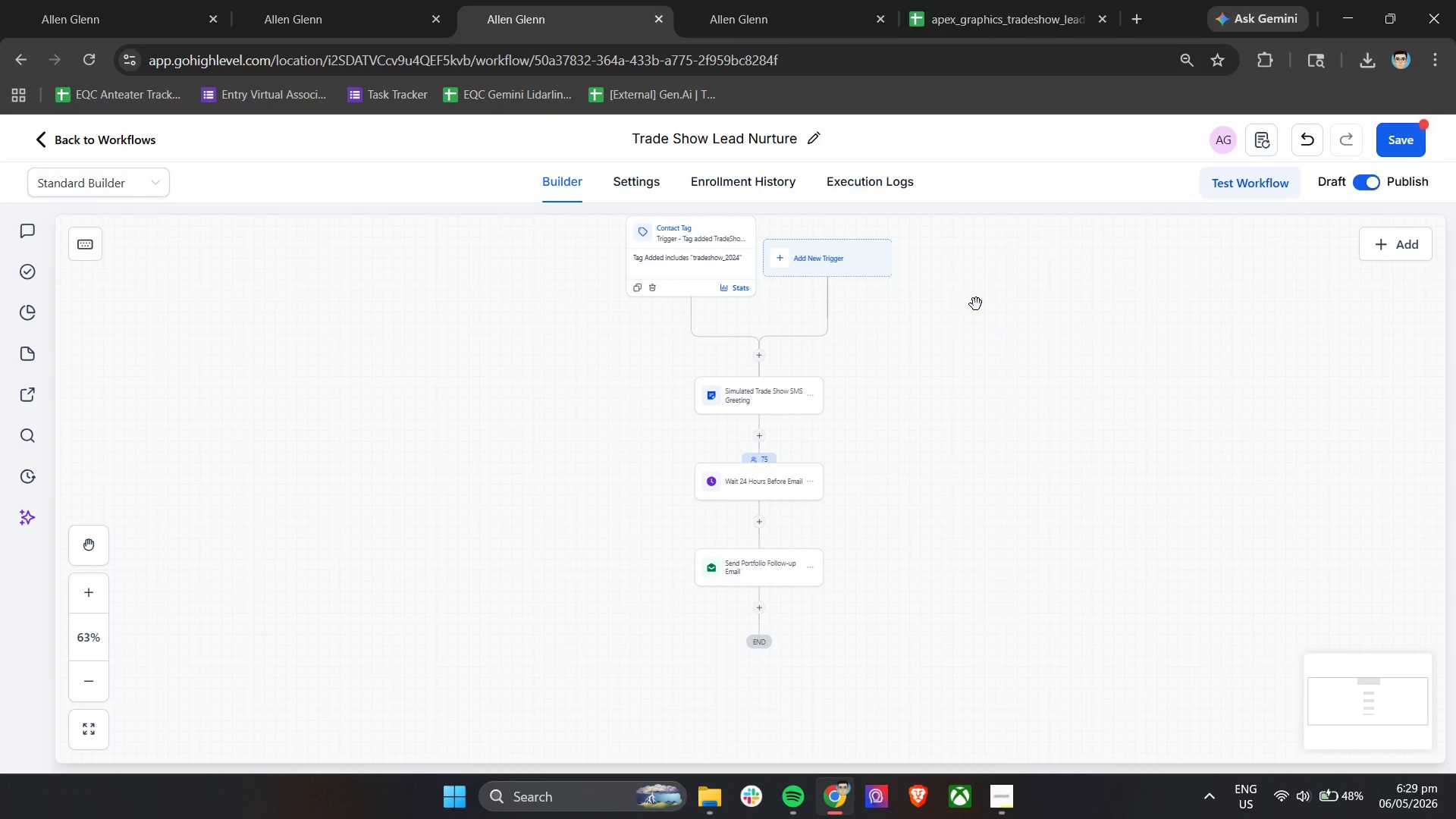 
hold_key(key=ControlLeft, duration=0.73)
scroll: coordinate [604, 418], scroll_direction: up, amount: 5.0
 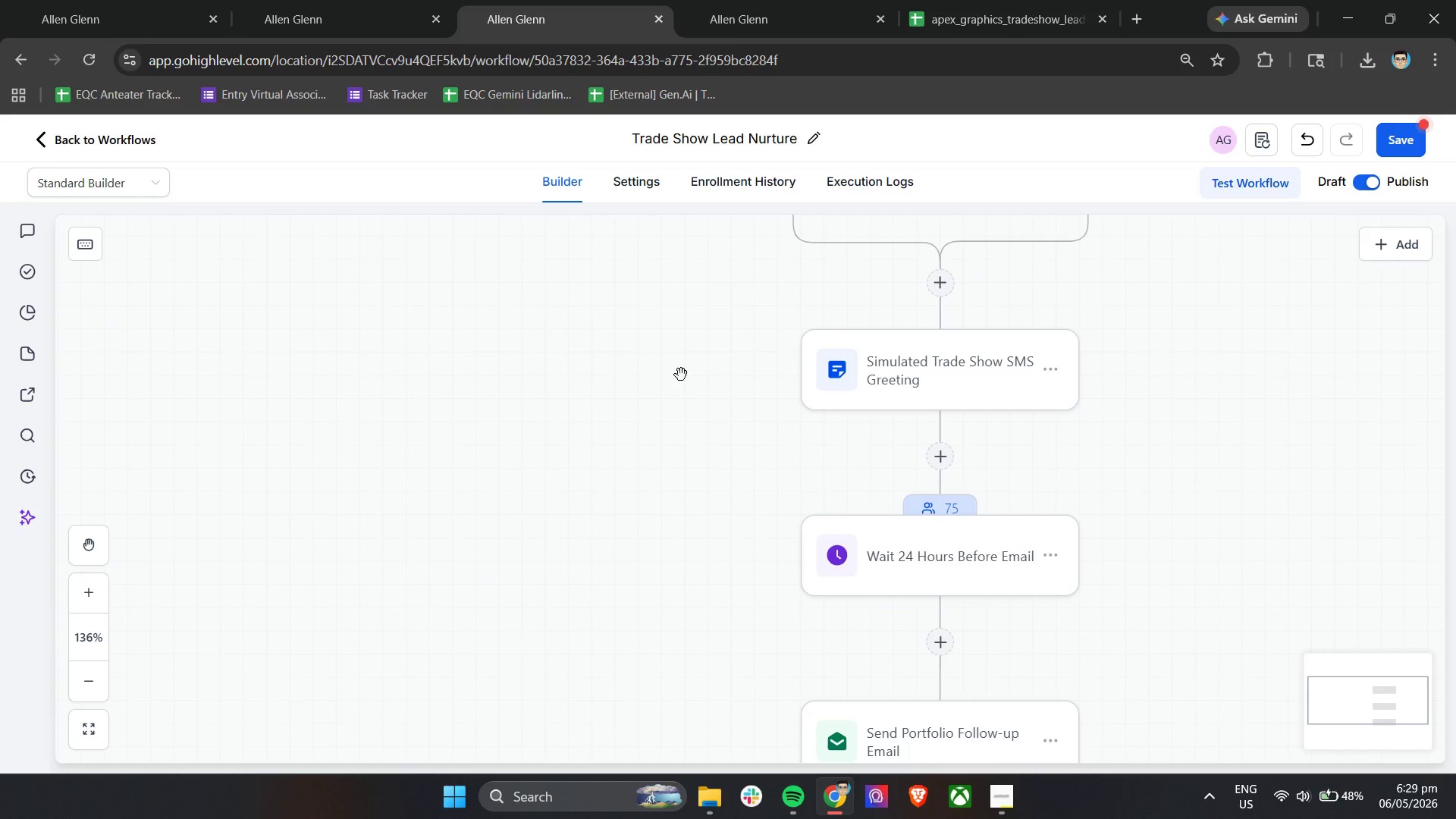 
hold_key(key=ControlLeft, duration=0.88)
left_click_drag(start_coordinate=[750, 392], to_coordinate=[717, 413])
 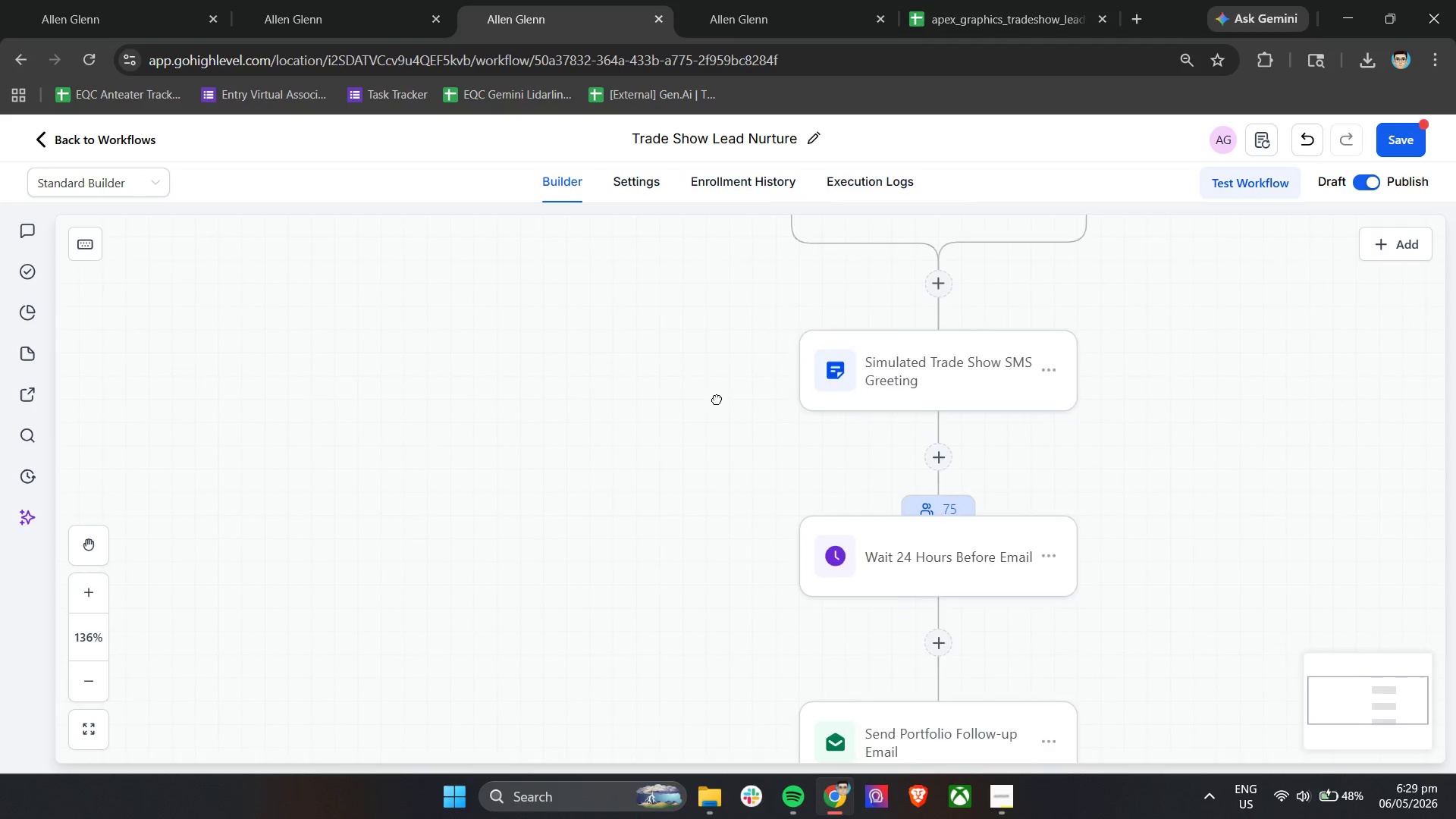 
left_click_drag(start_coordinate=[723, 394], to_coordinate=[531, 454])
 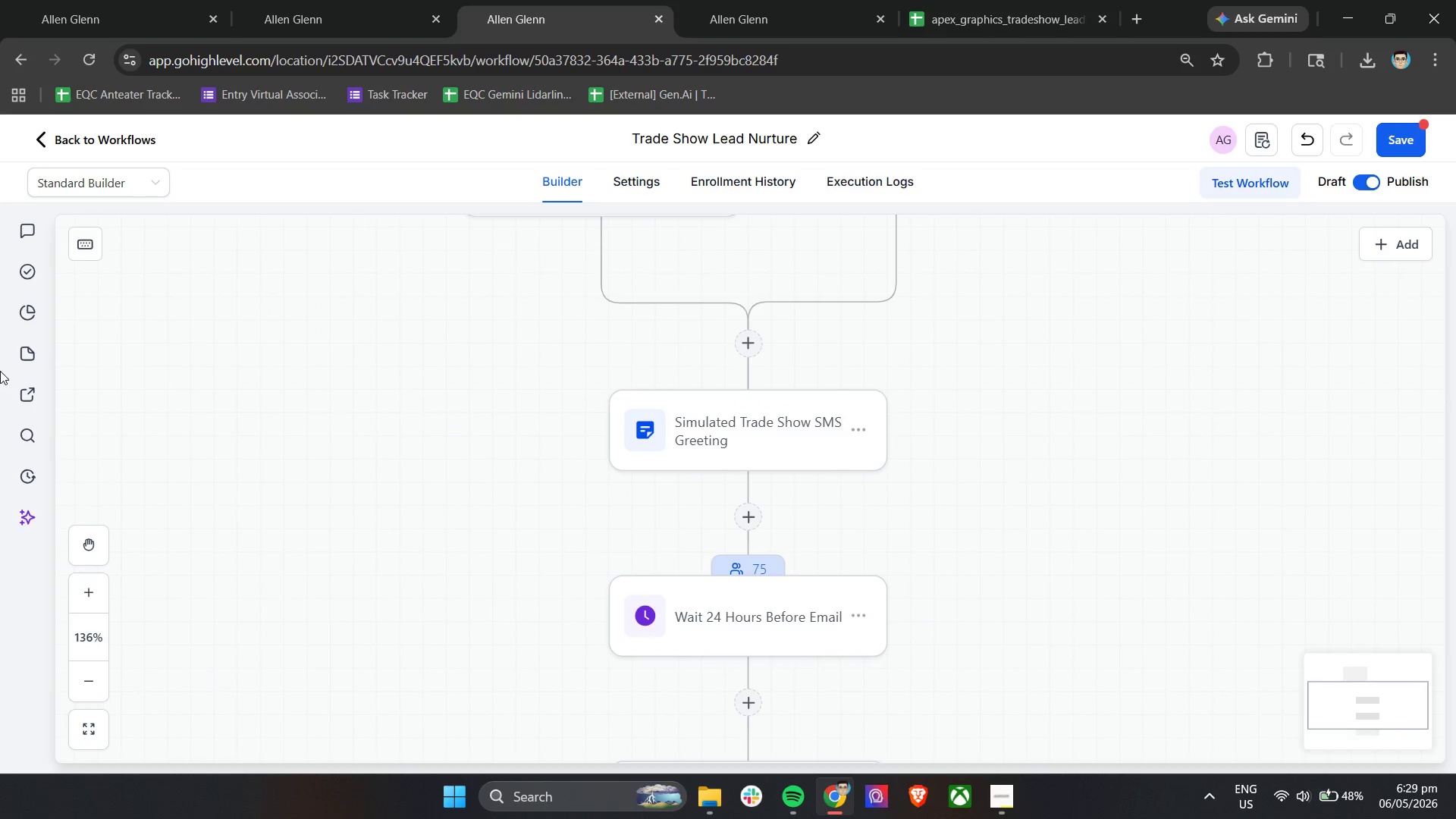 
left_click([27, 356])
 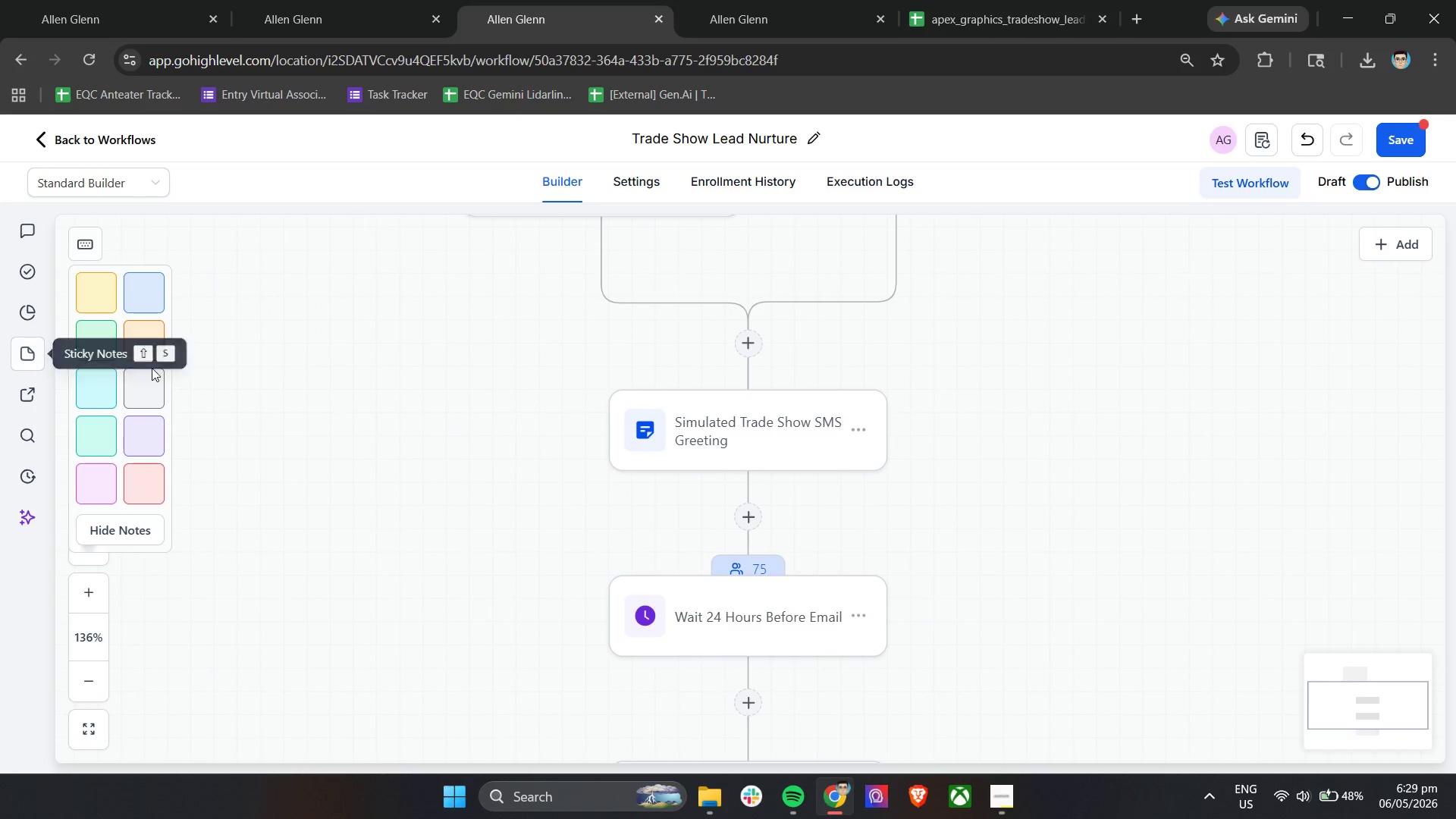 
left_click([149, 392])
 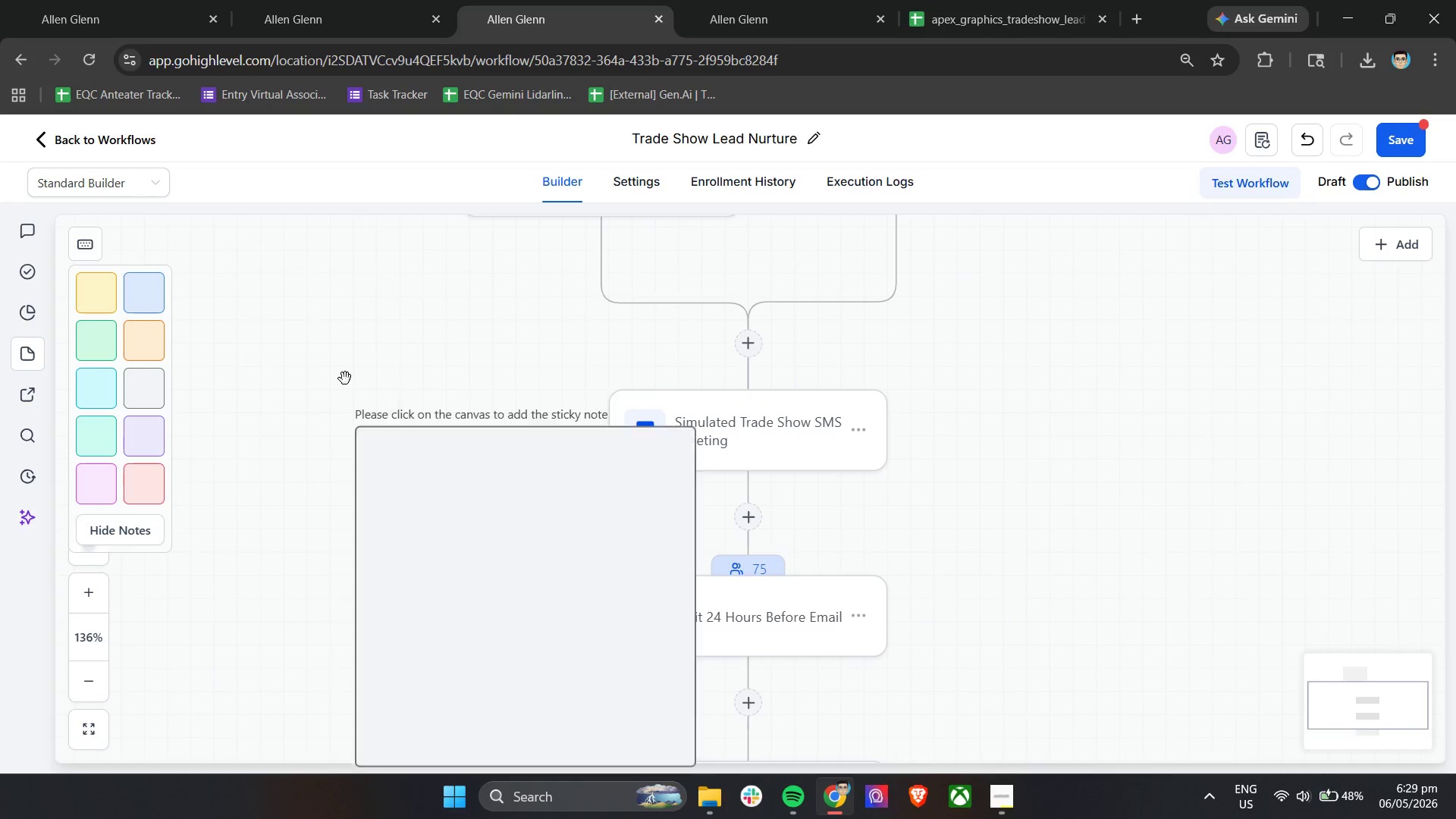 
left_click([293, 293])
 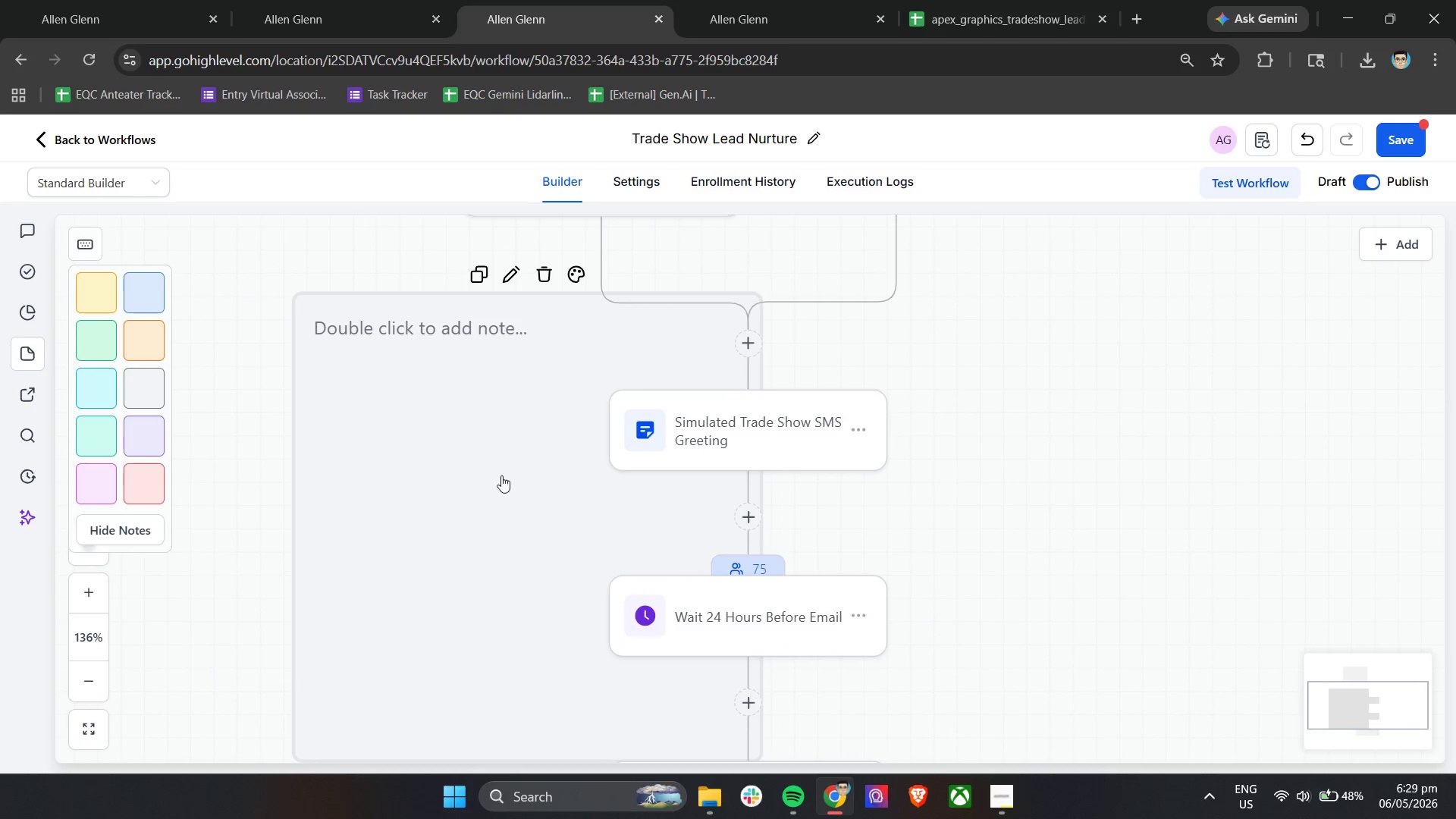 
left_click_drag(start_coordinate=[438, 479], to_coordinate=[344, 432])
 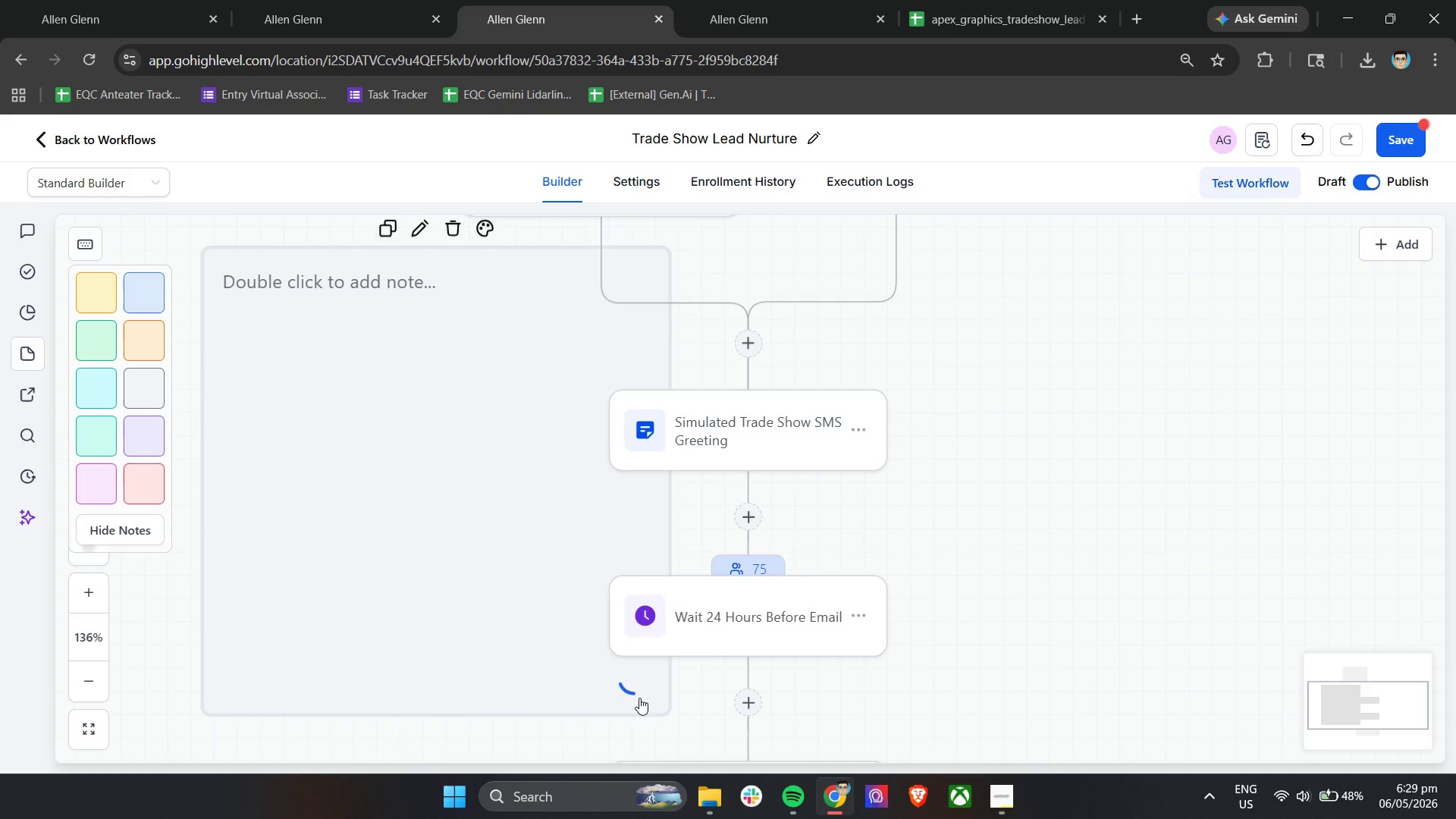 
double_click([344, 432])
 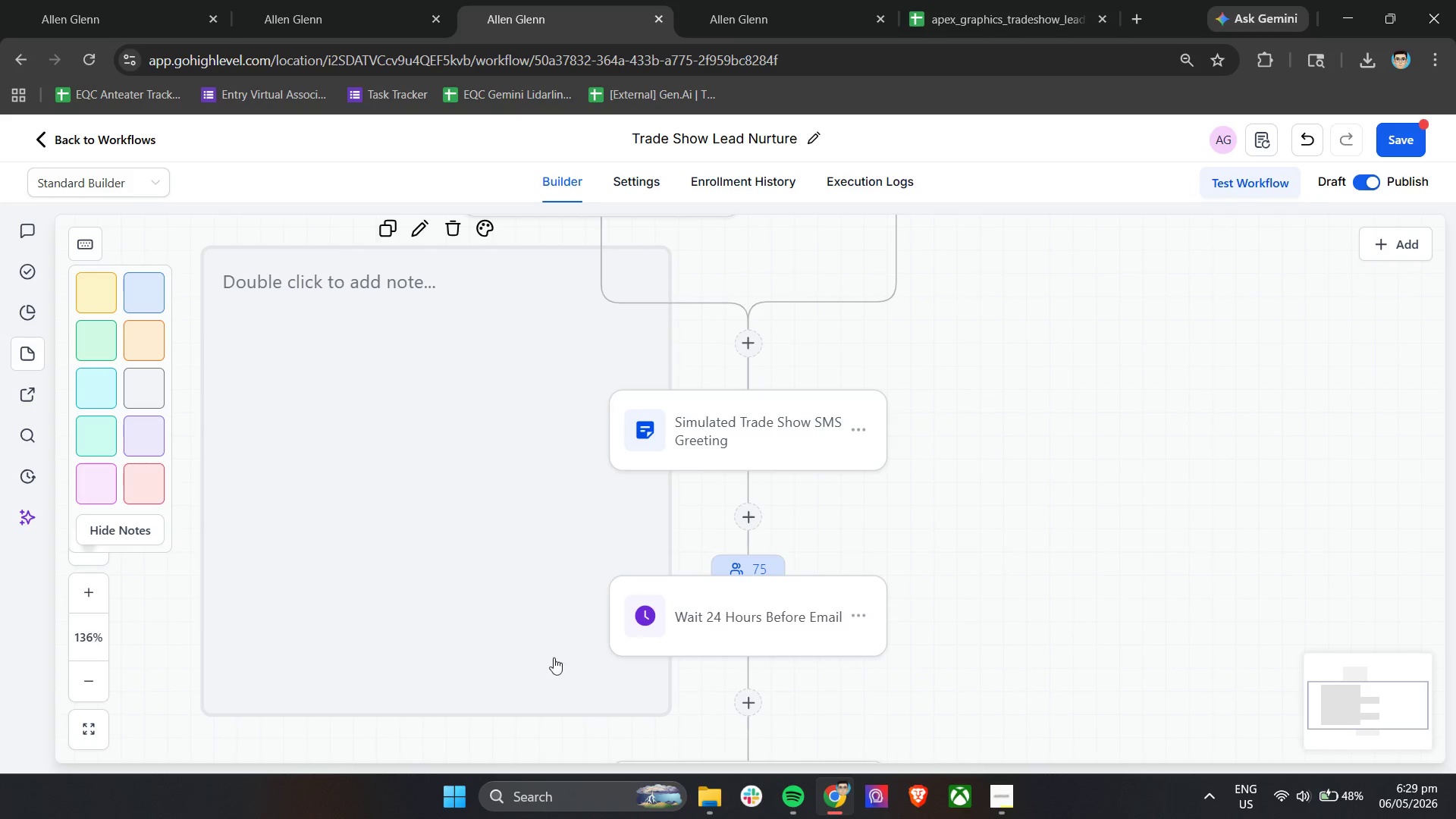 
double_click([413, 369])
 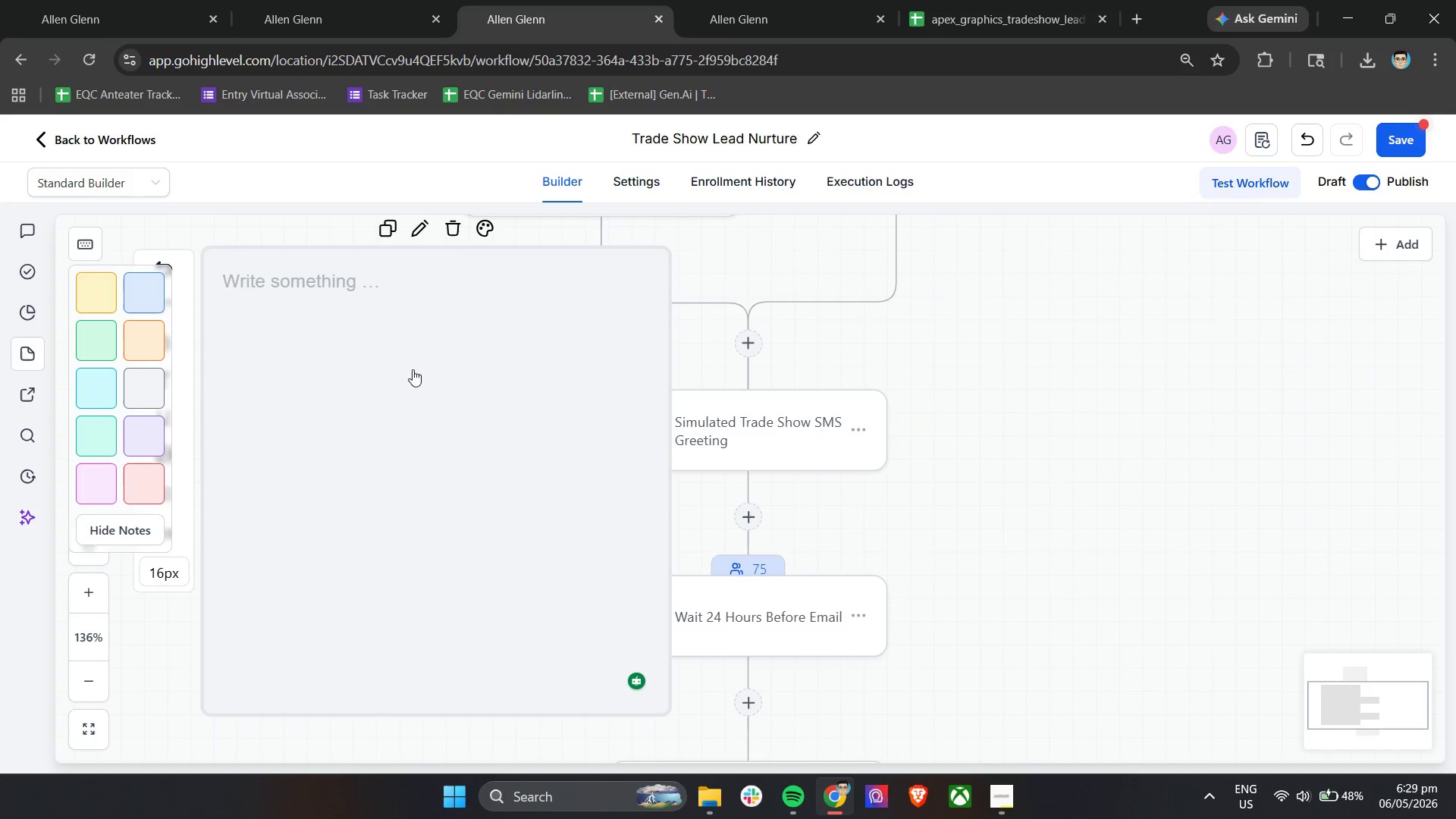 
type(SMS delivery was simulated using an internal note due to free-tier platform)
 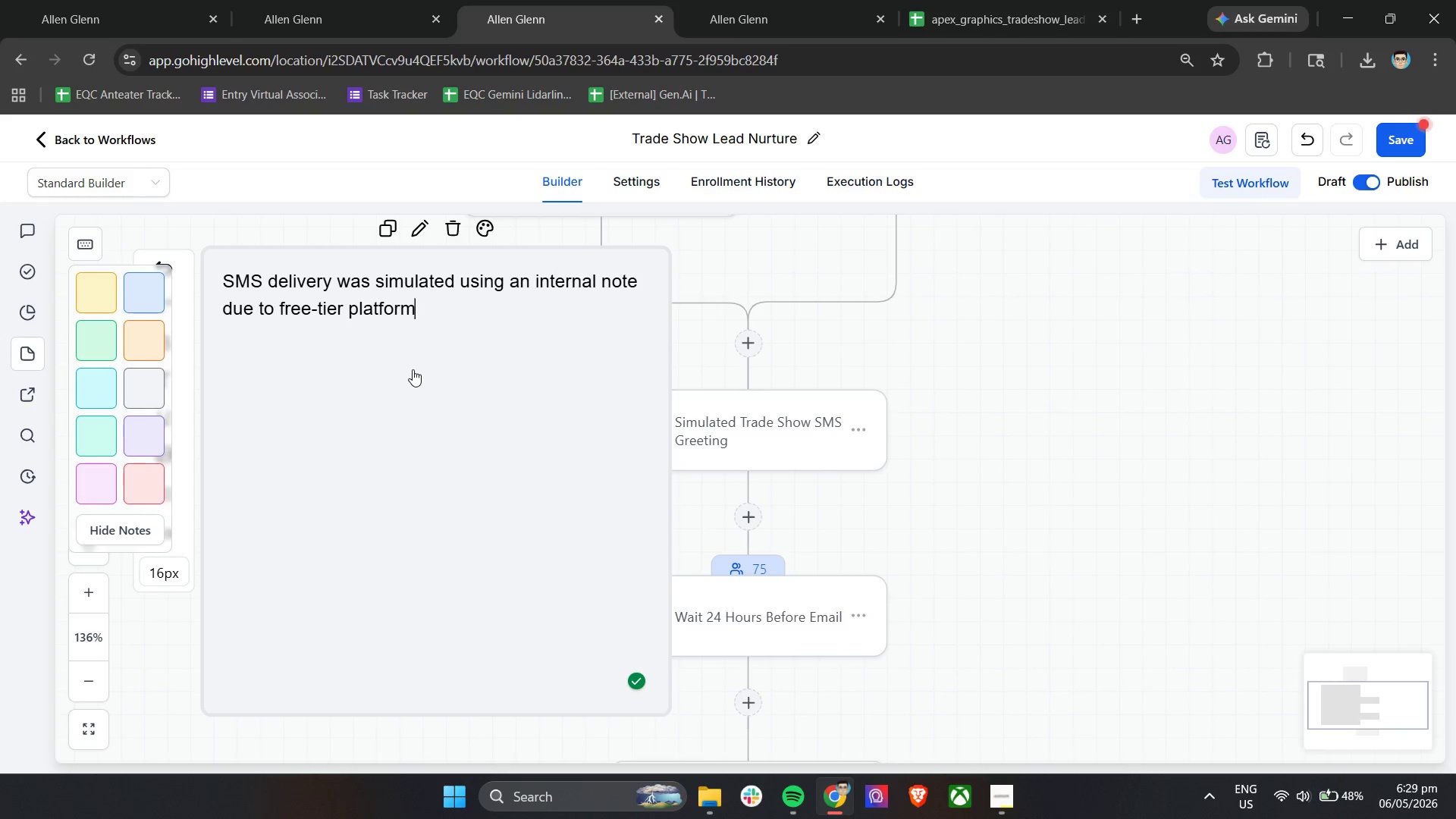 
type( limitations while preserving workflow logic and personalization behavior.)
 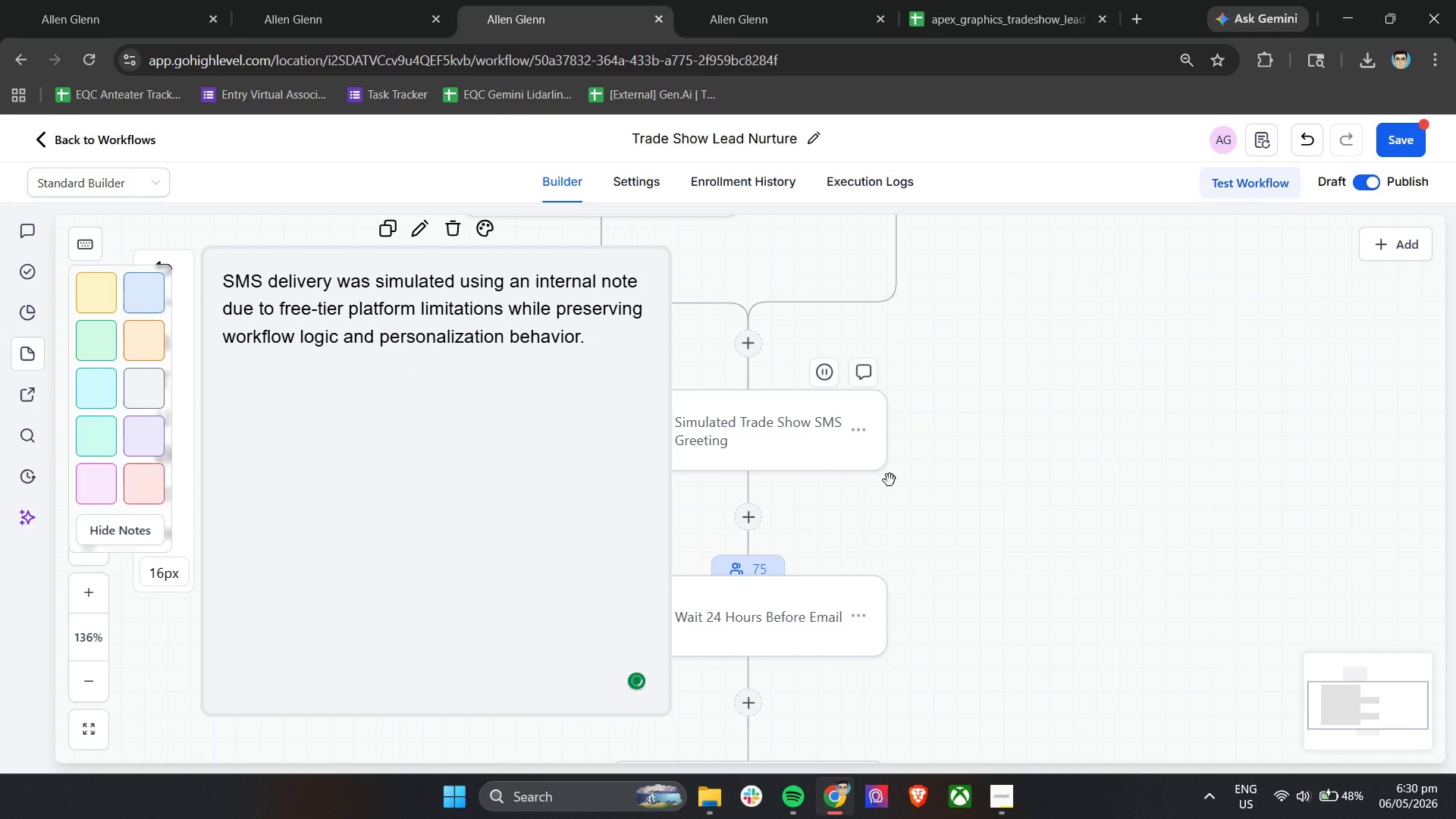 
left_click([1074, 472])
 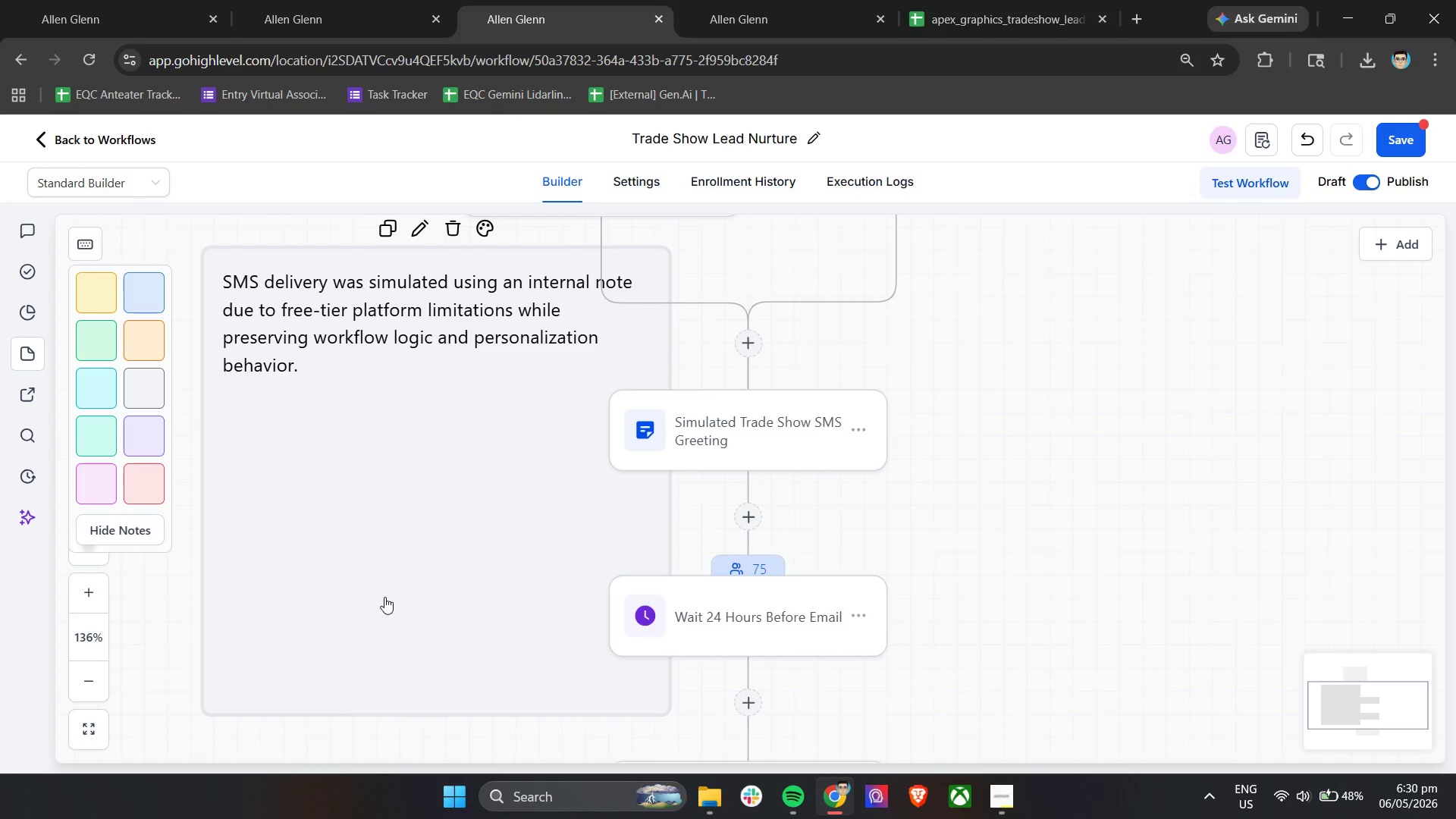 
left_click_drag(start_coordinate=[381, 600], to_coordinate=[354, 611])
 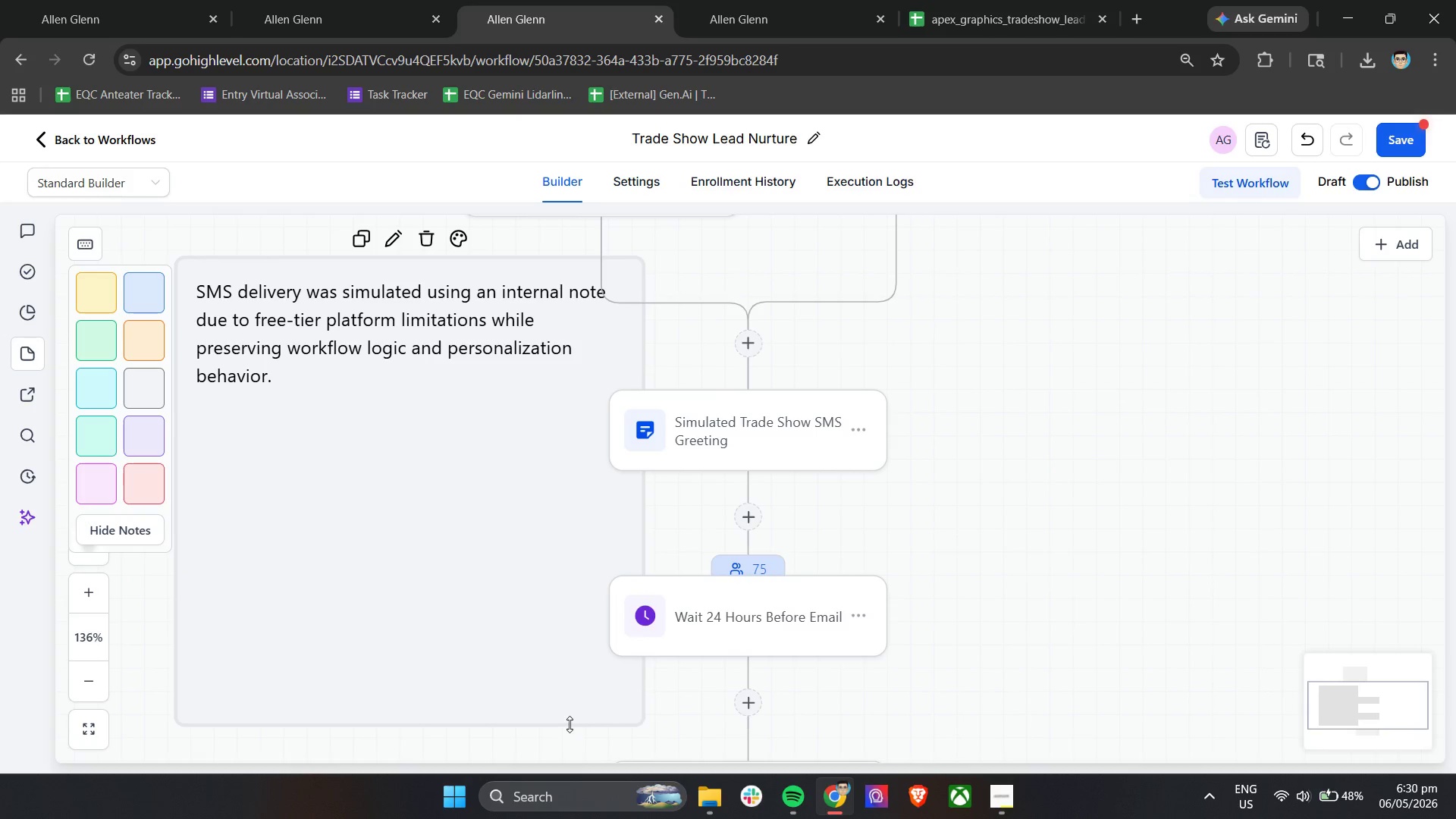 
left_click_drag(start_coordinate=[568, 726], to_coordinate=[527, 413])
 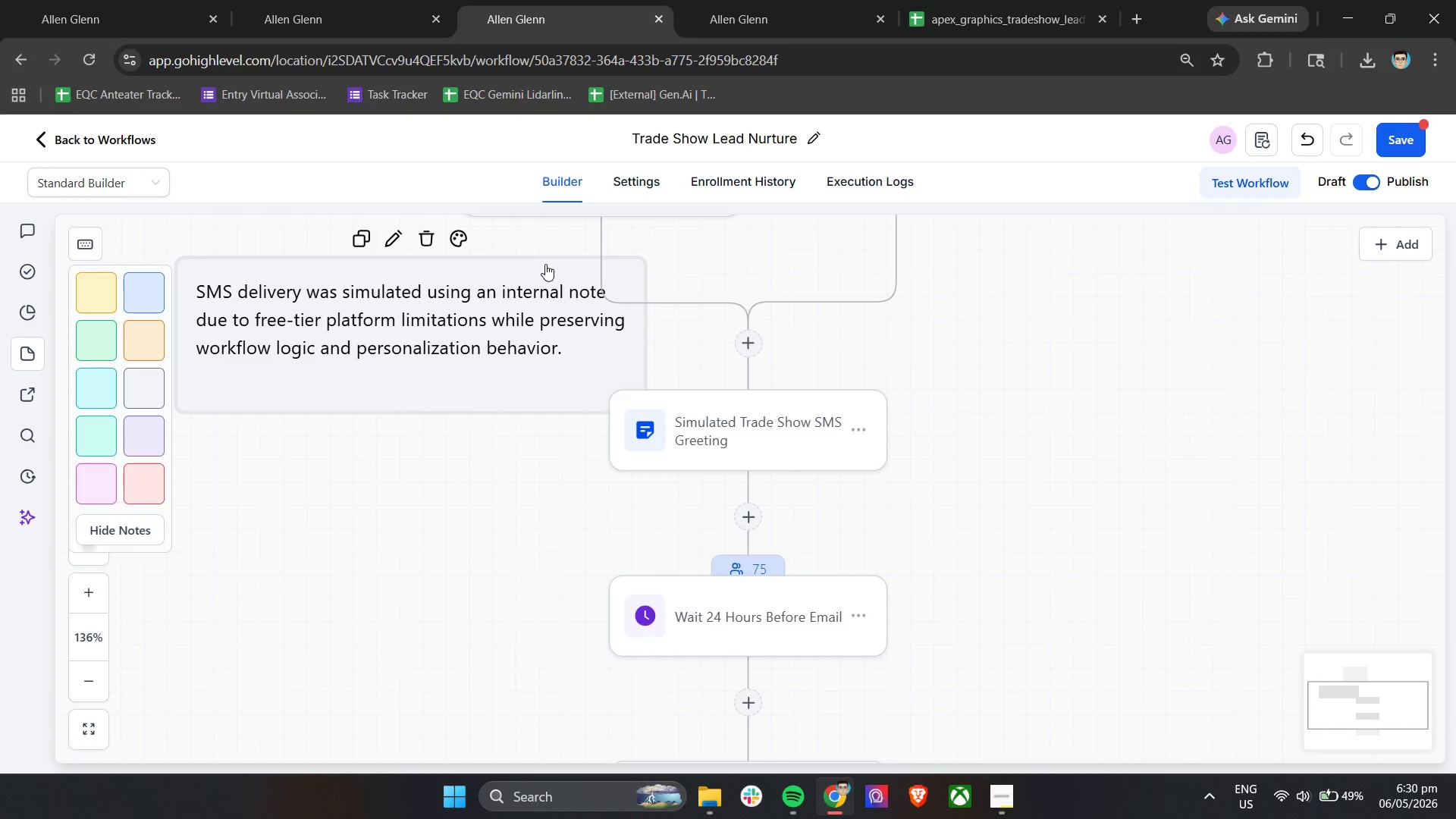 
left_click_drag(start_coordinate=[538, 270], to_coordinate=[1269, 366])
 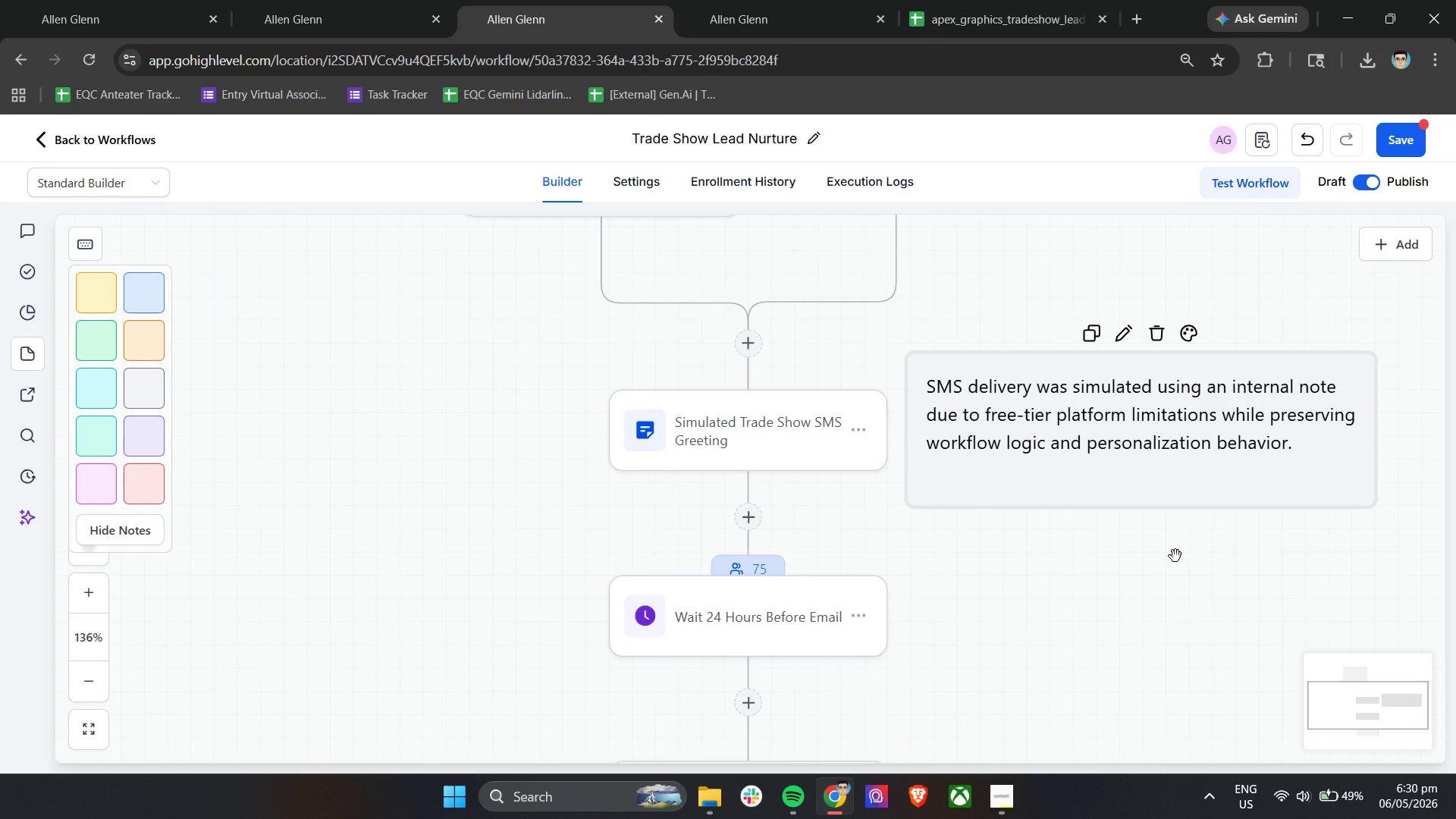 
left_click([1173, 562])
 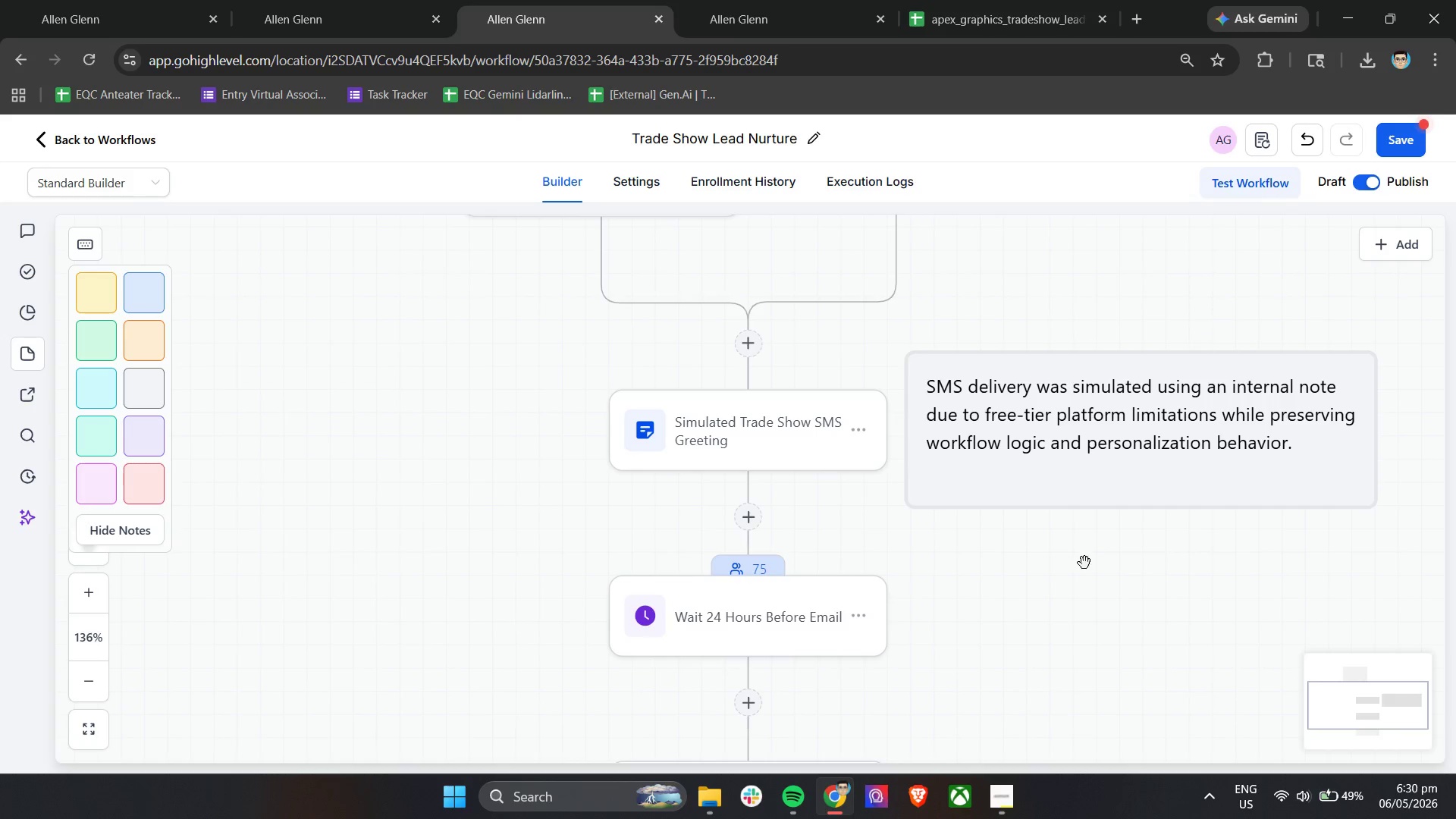 
scroll: coordinate [729, 479], scroll_direction: up, amount: 5.0
 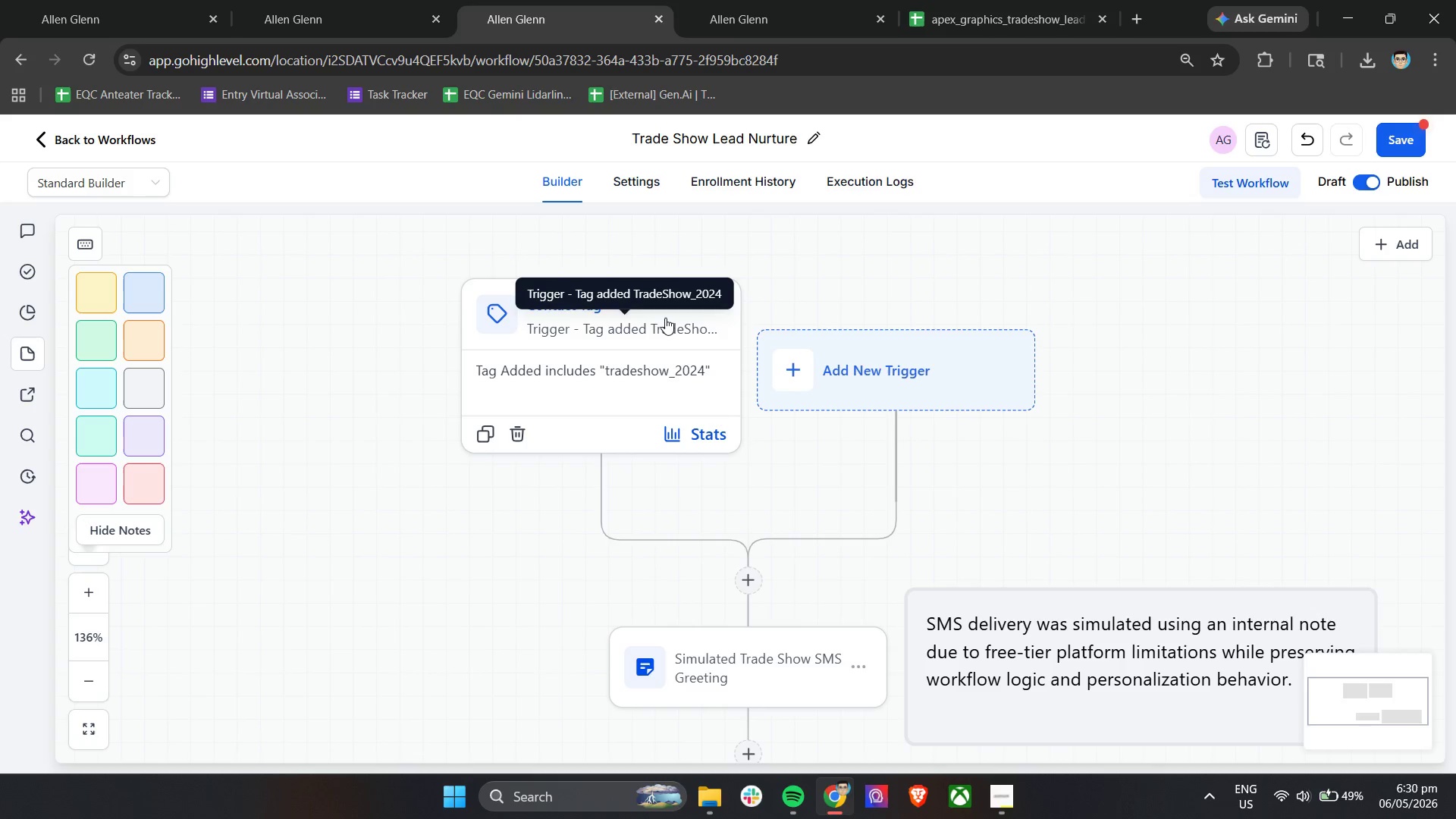 
wait(10.91)
 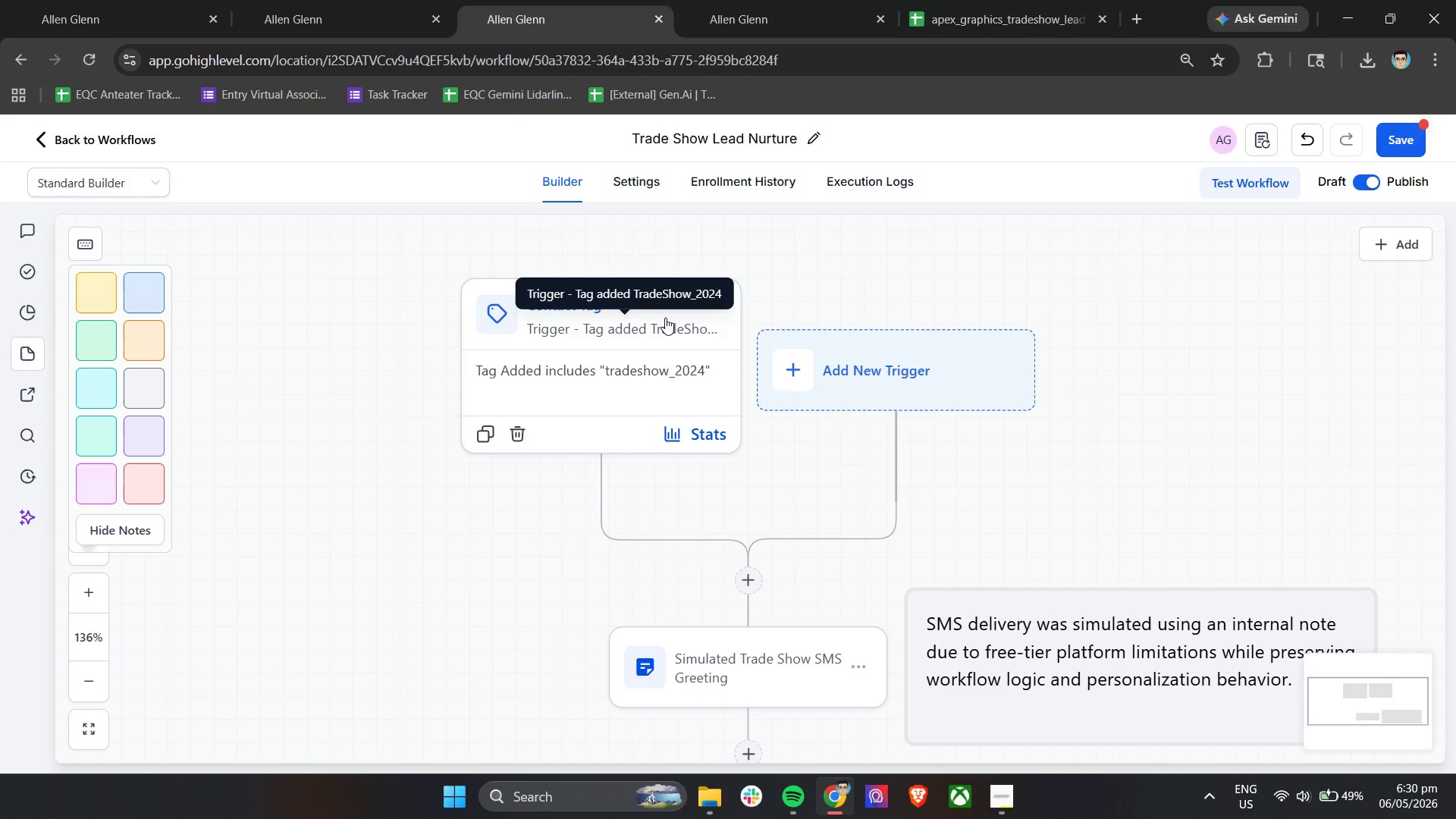 
scroll: coordinate [865, 598], scroll_direction: down, amount: 9.0
 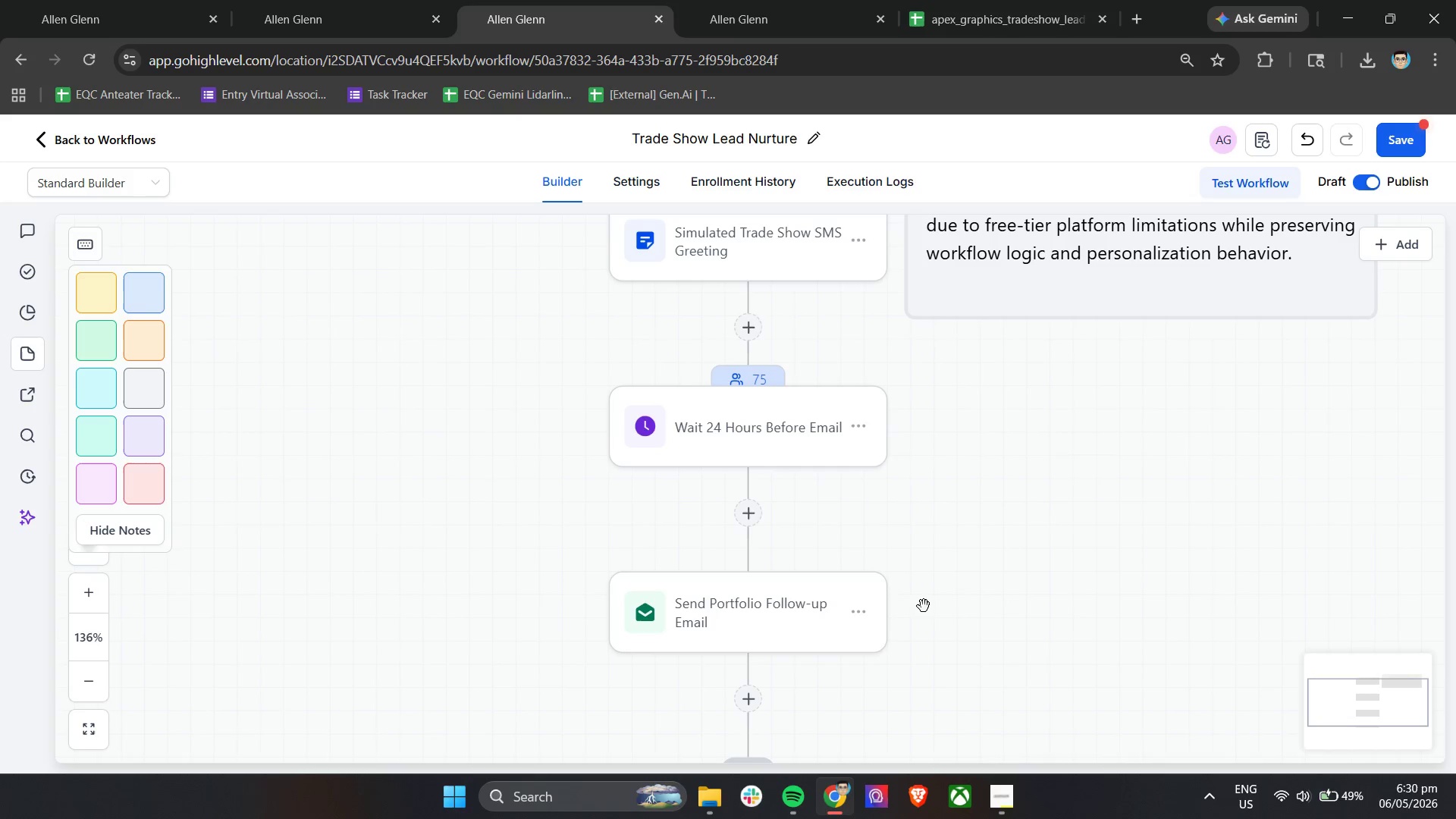 
wait(8.36)
 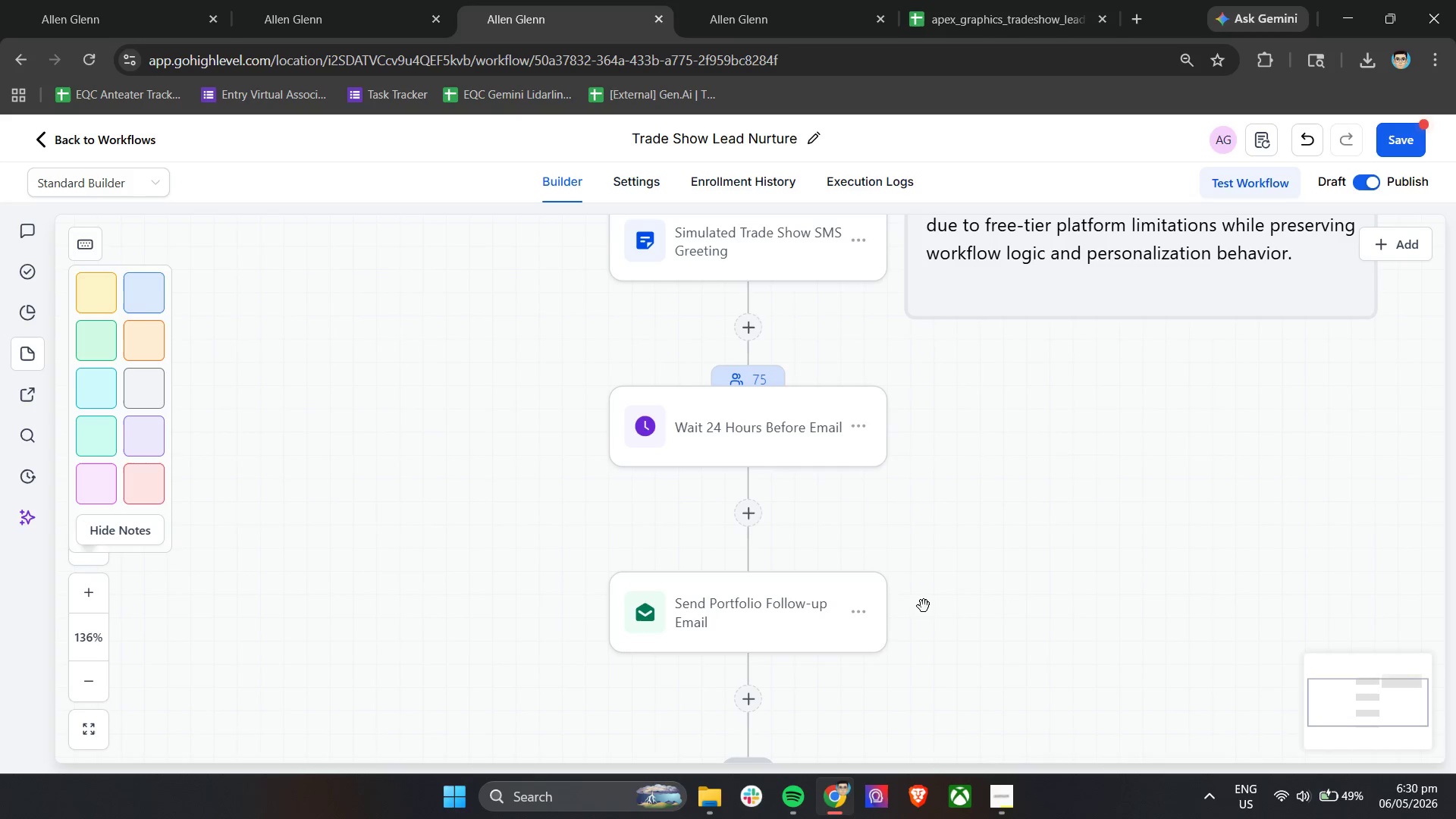 
left_click([829, 446])
 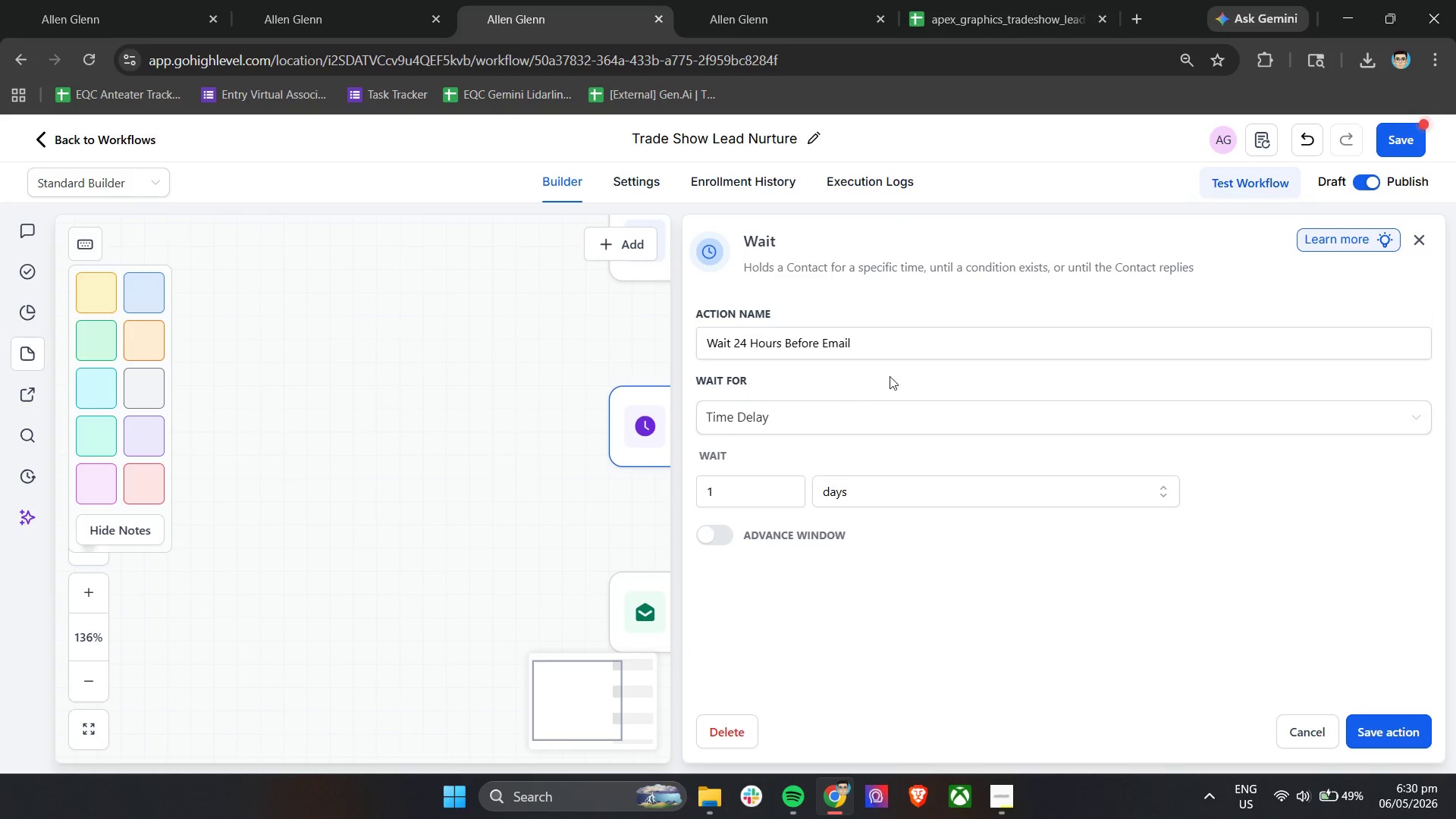 
left_click([901, 340])
 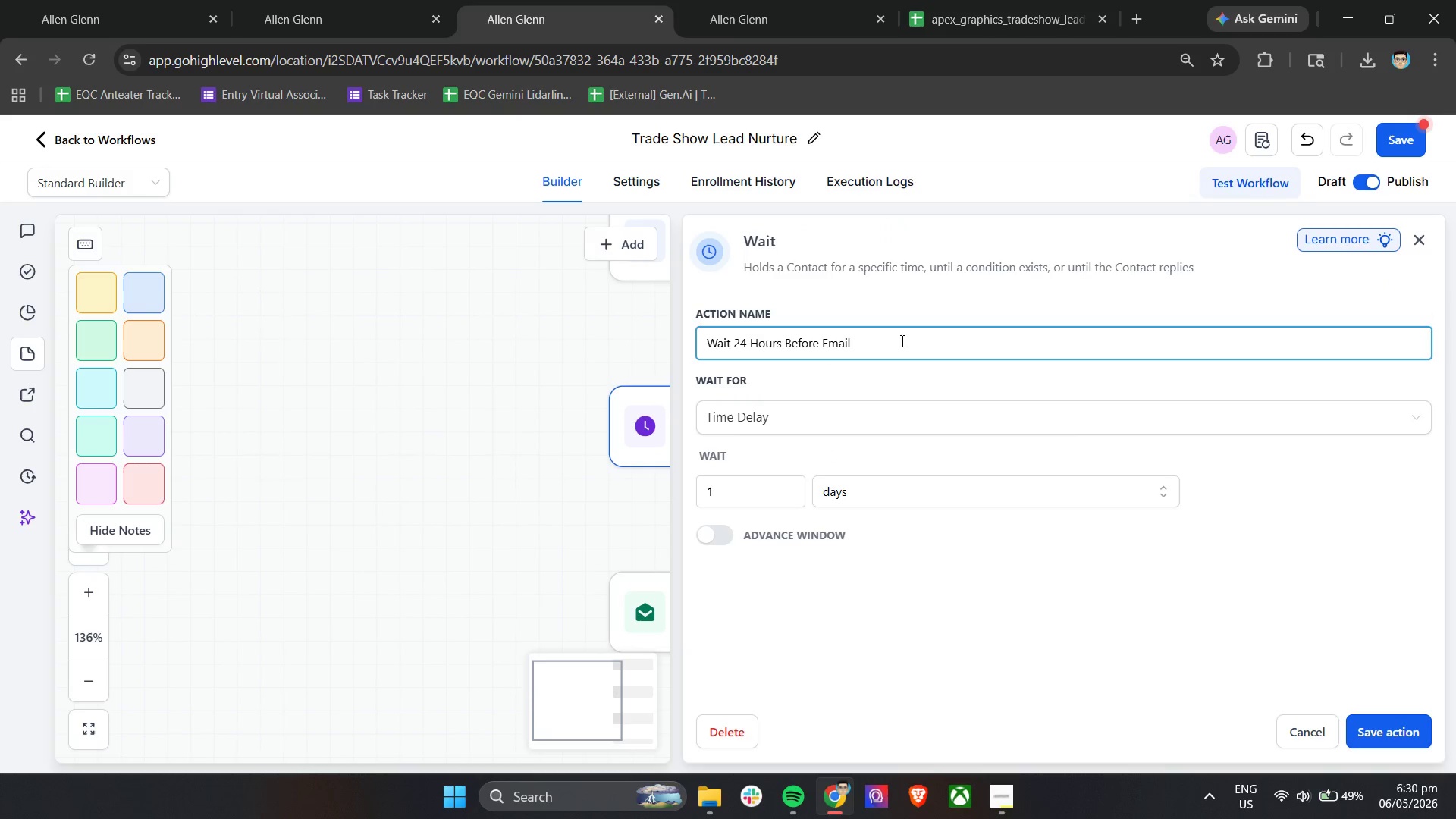 
type( Follow-up)
 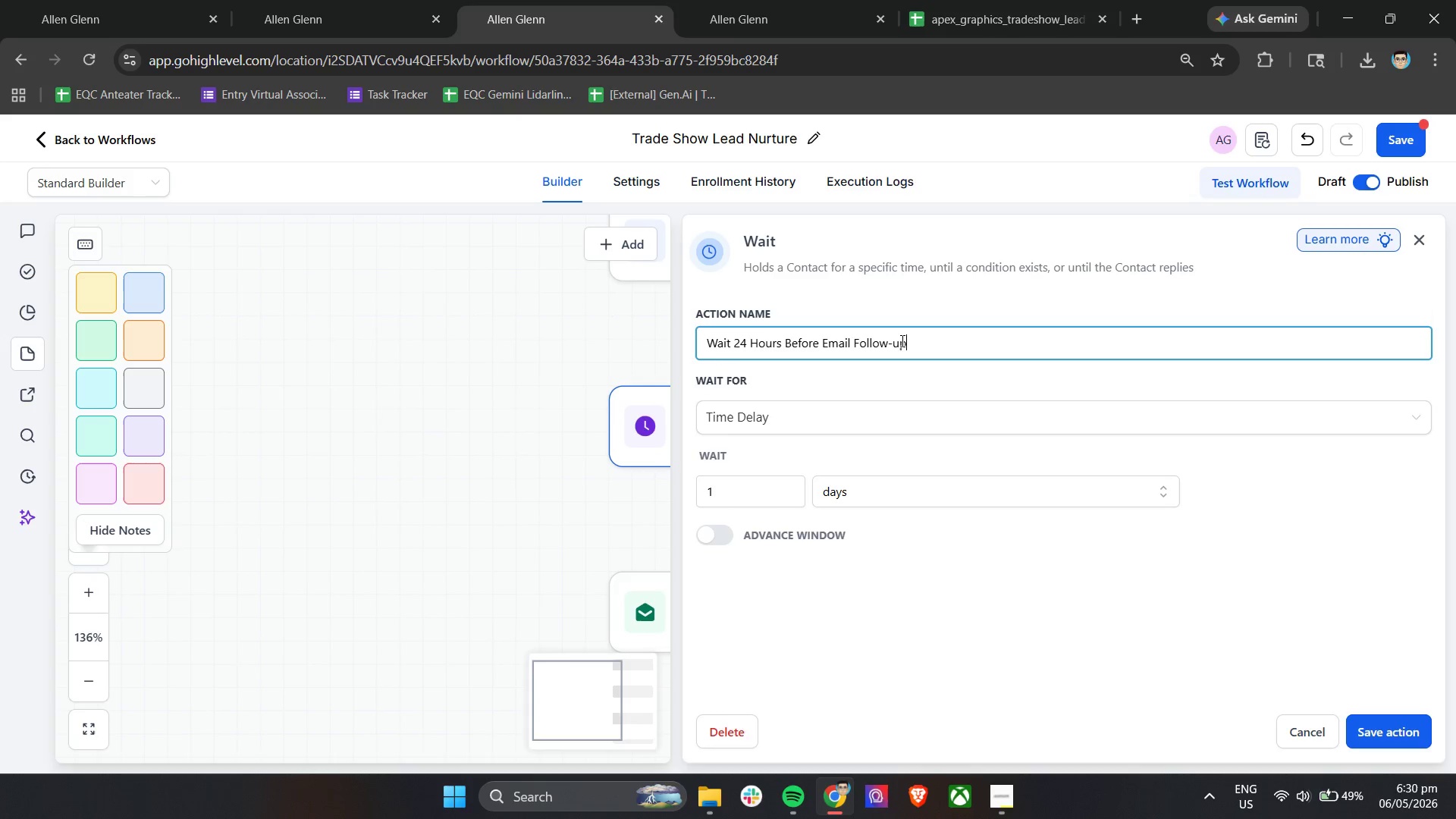 
left_click([1372, 733])
 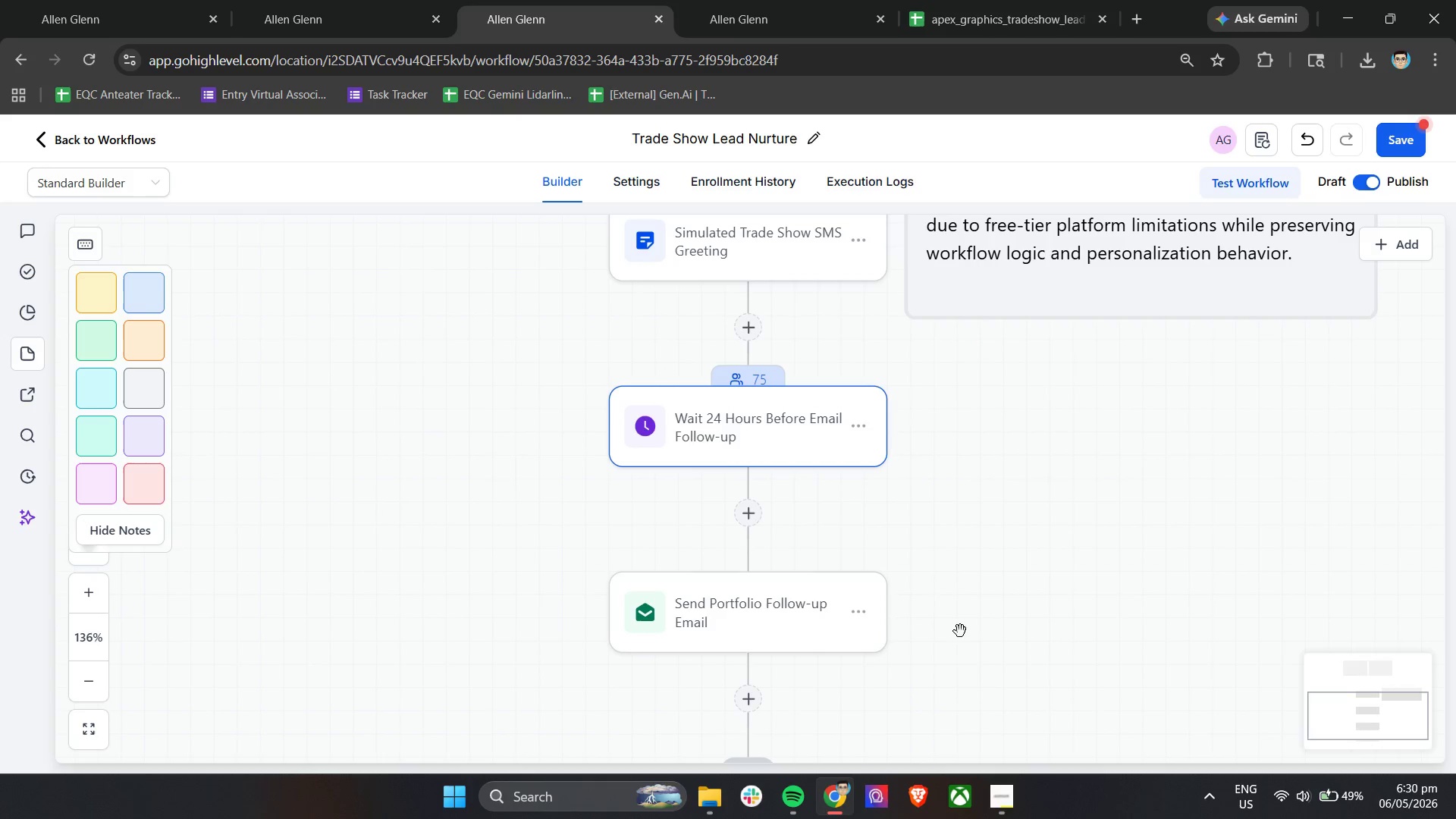 